 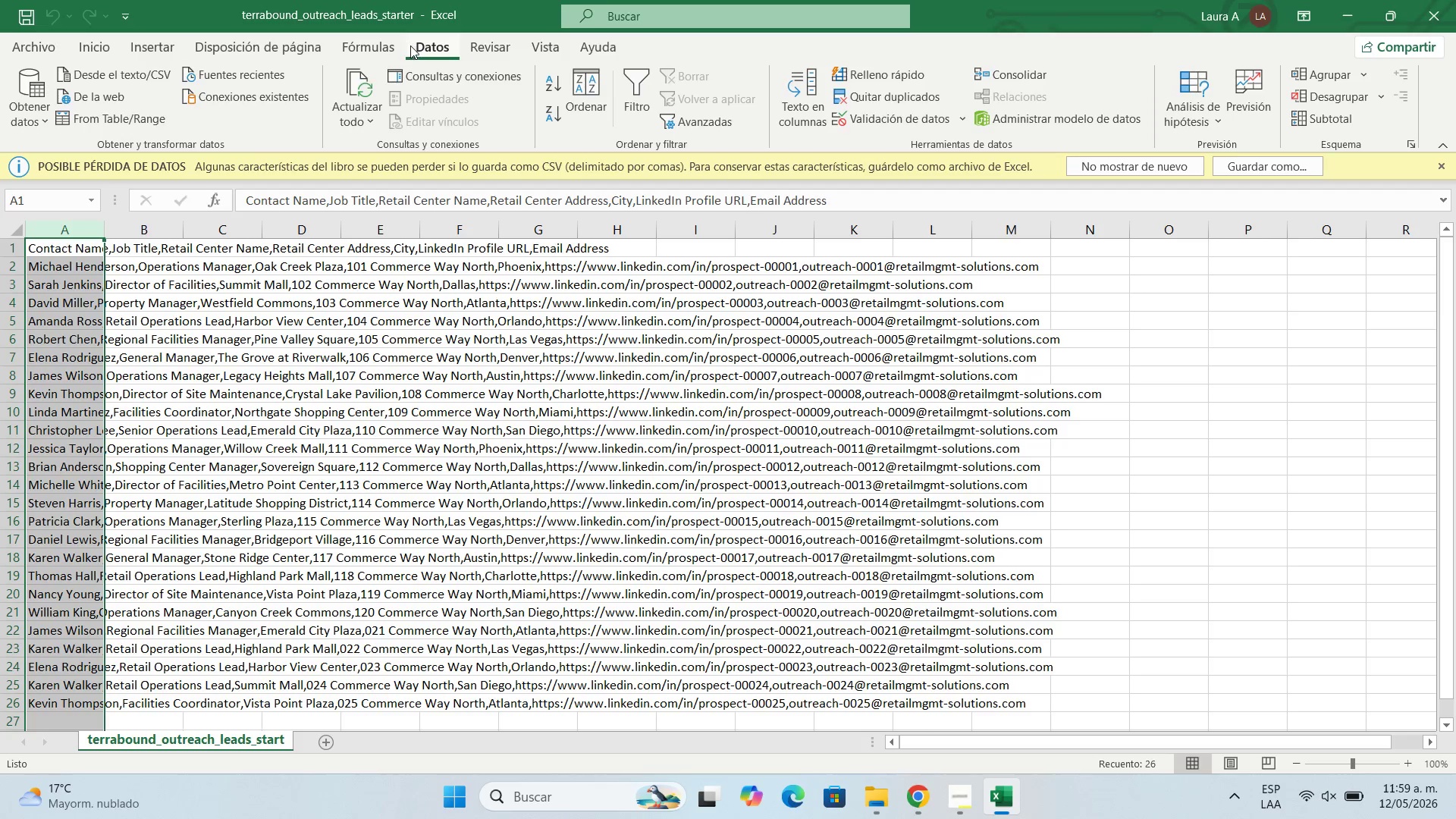 
left_click([810, 94])
 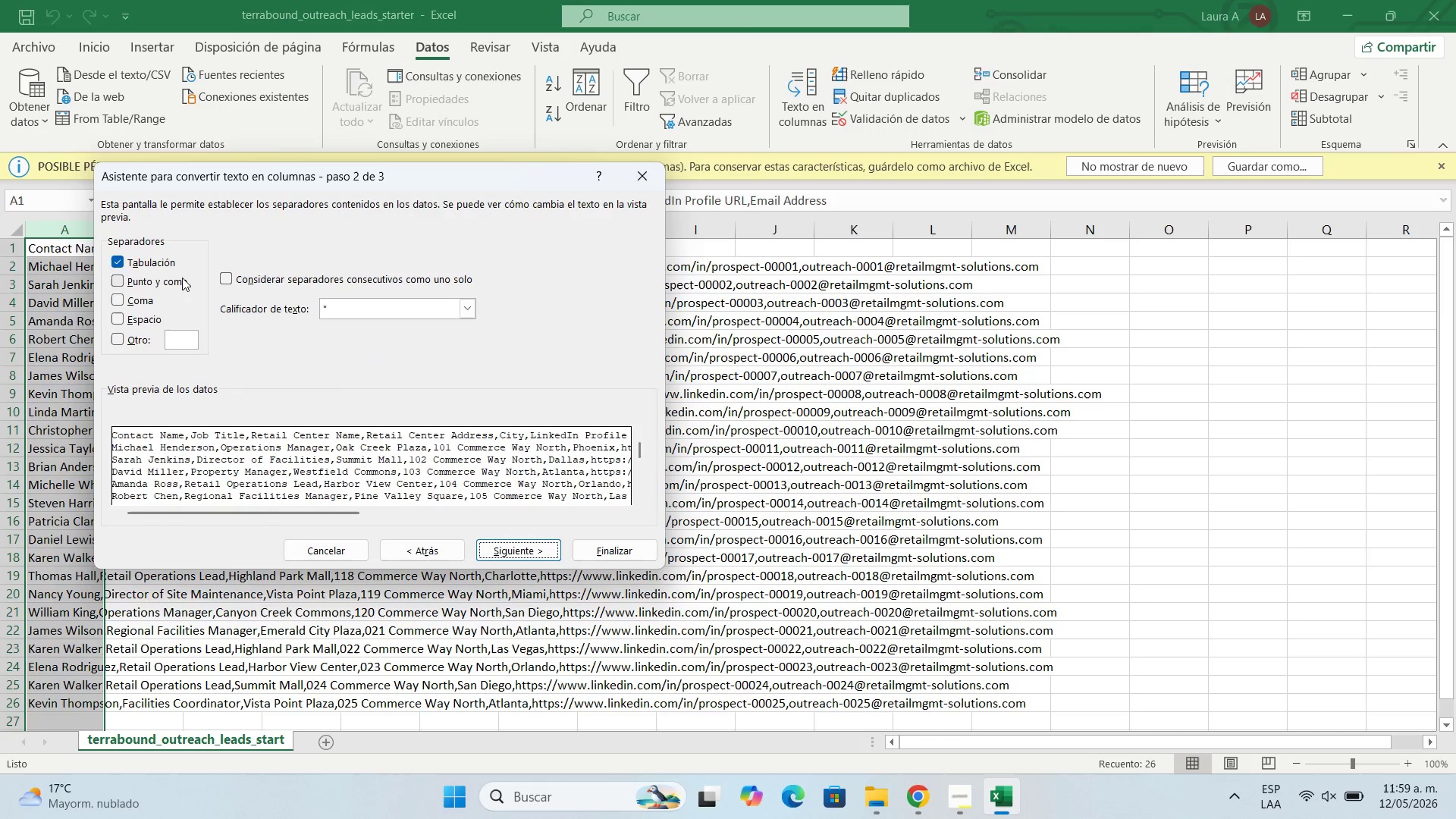 
wait(6.91)
 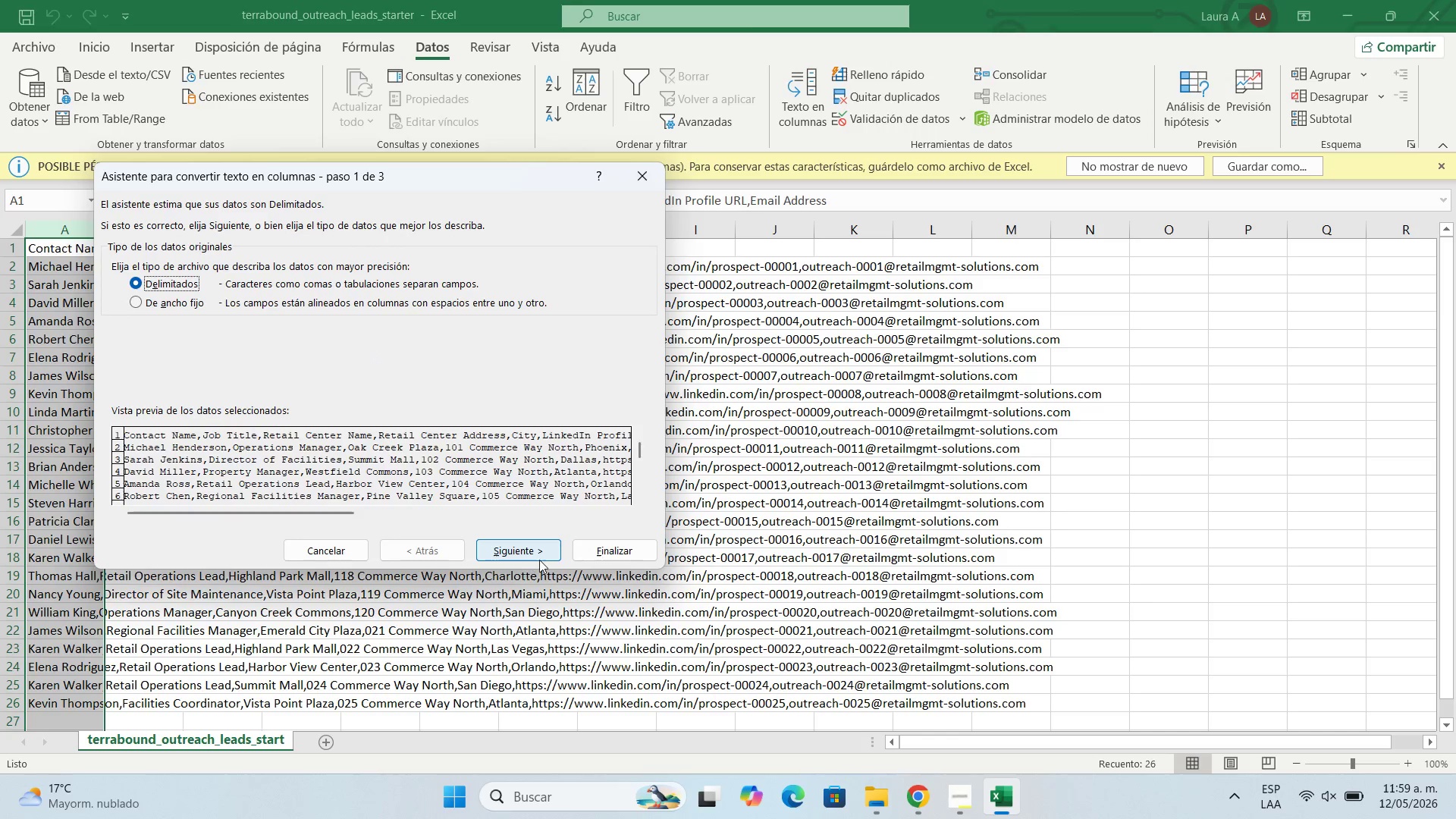 
left_click([121, 295])
 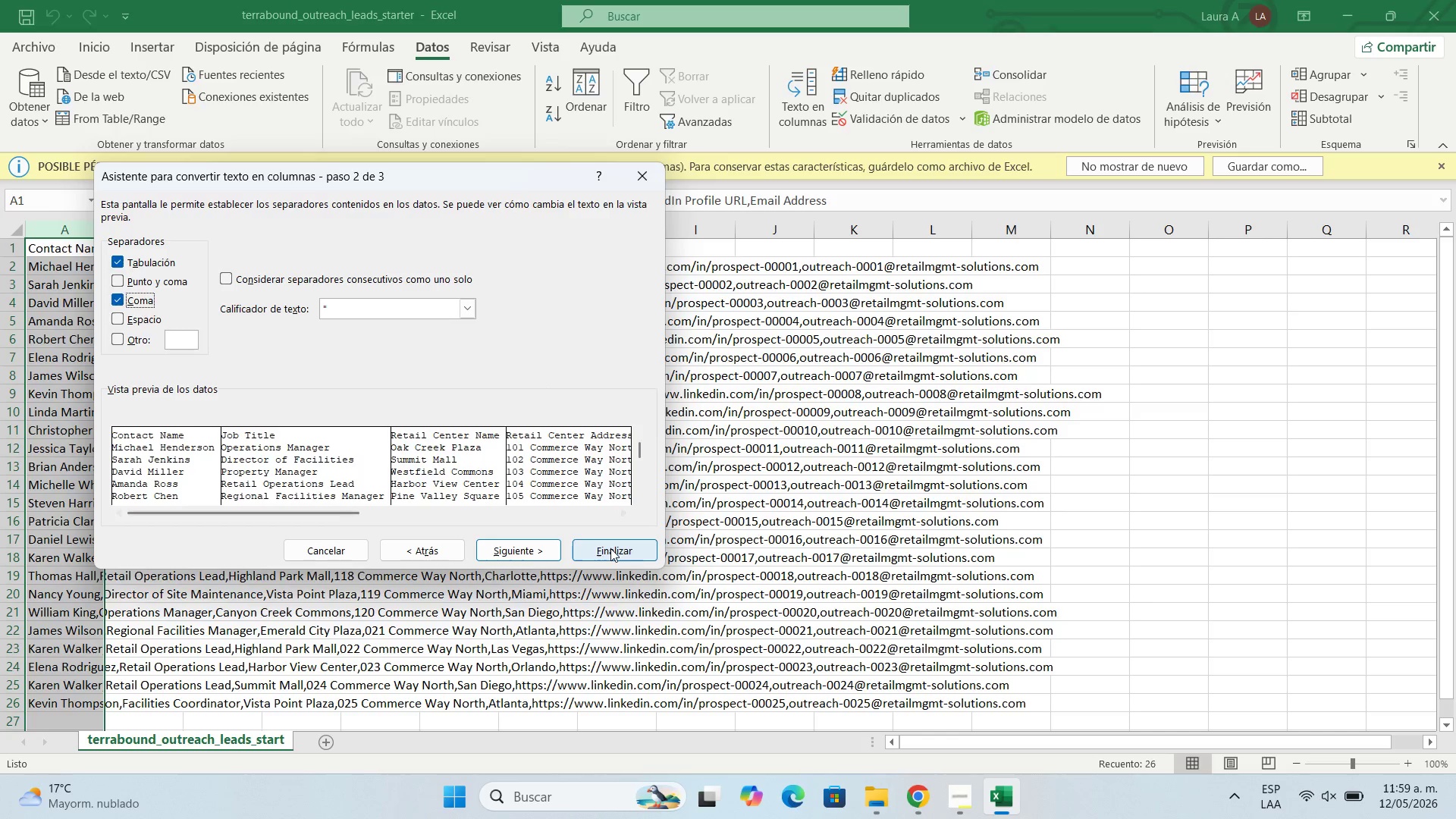 
left_click([610, 548])
 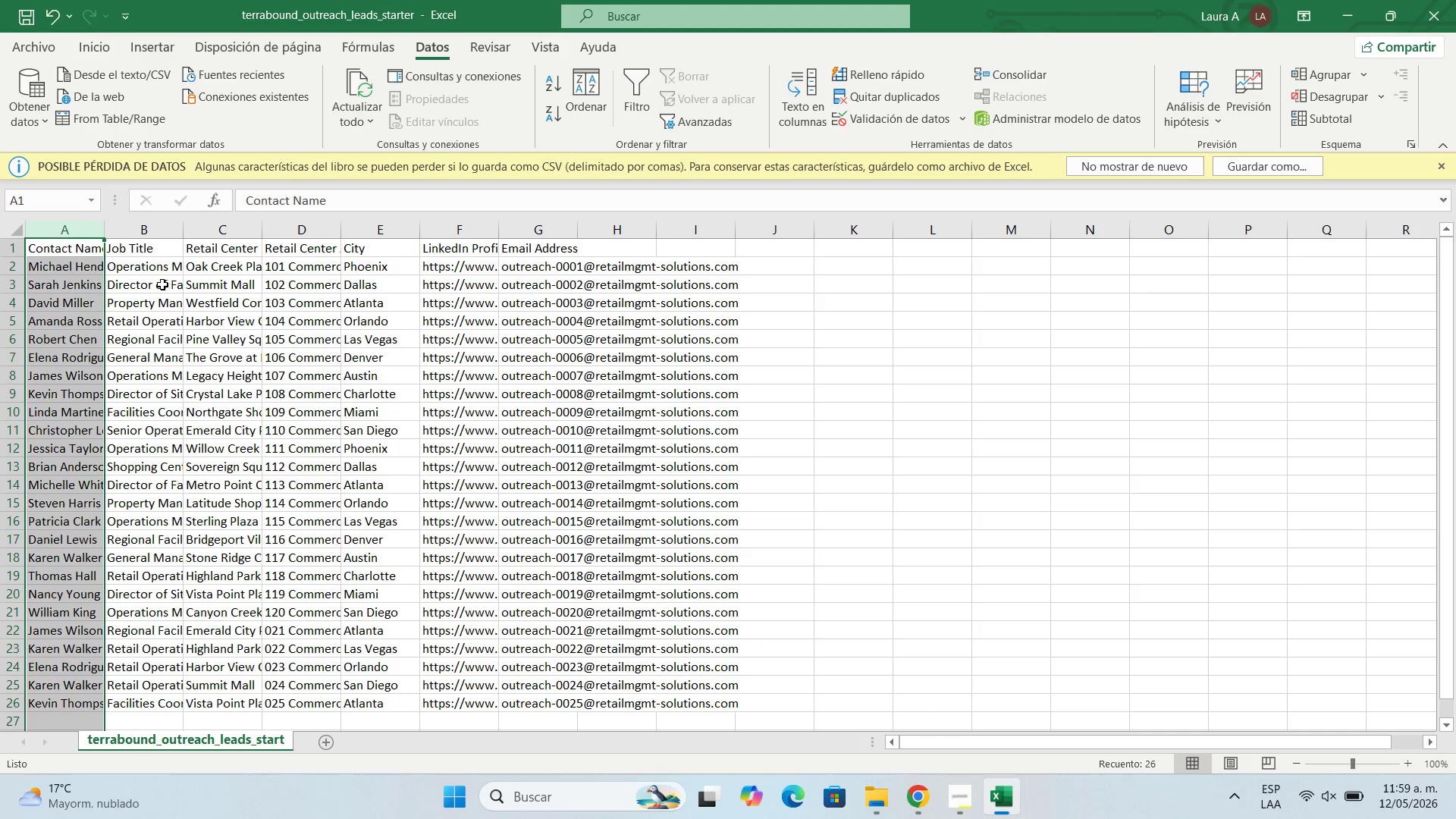 
wait(5.88)
 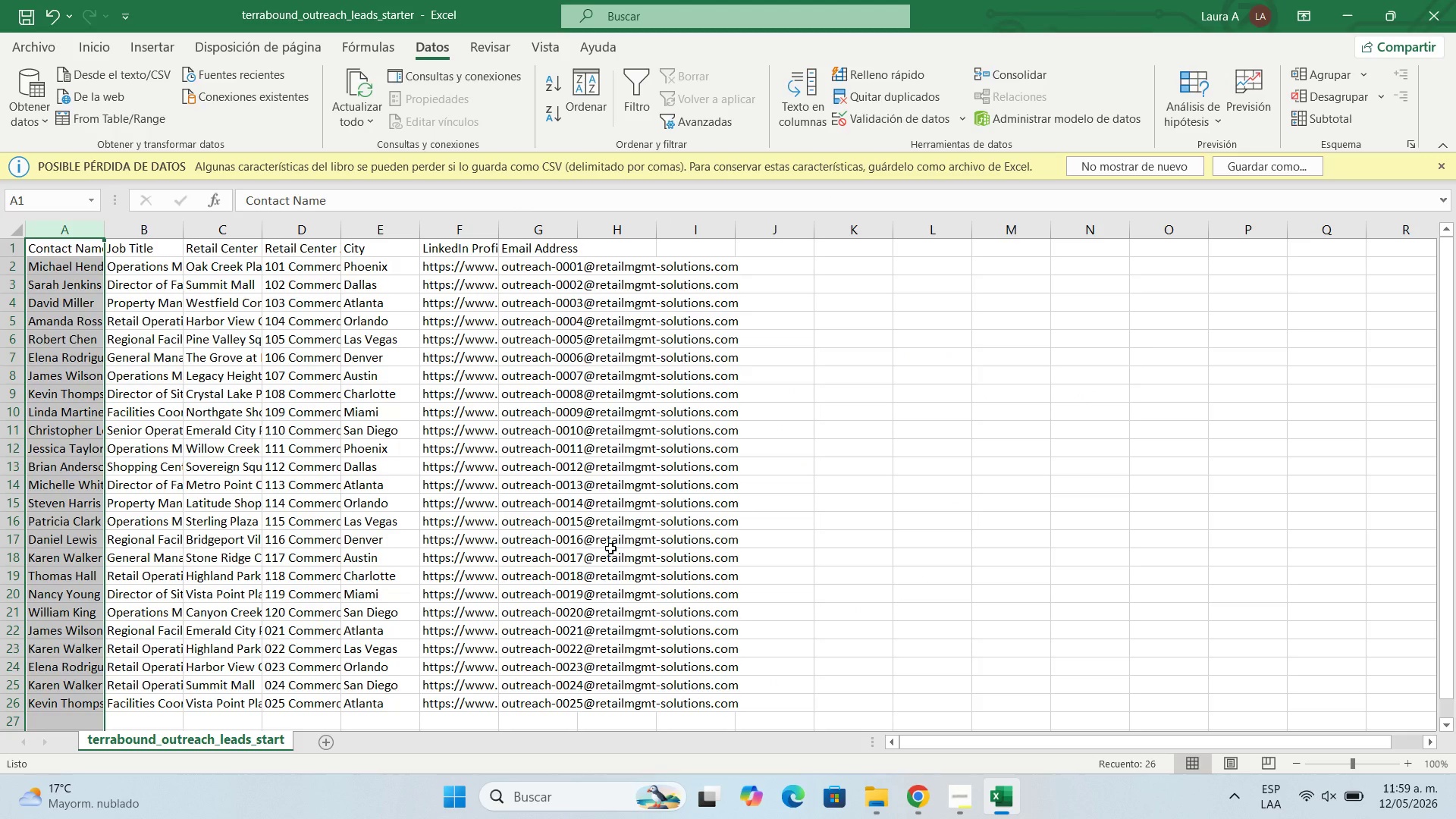 
left_click_drag(start_coordinate=[105, 224], to_coordinate=[165, 223])
 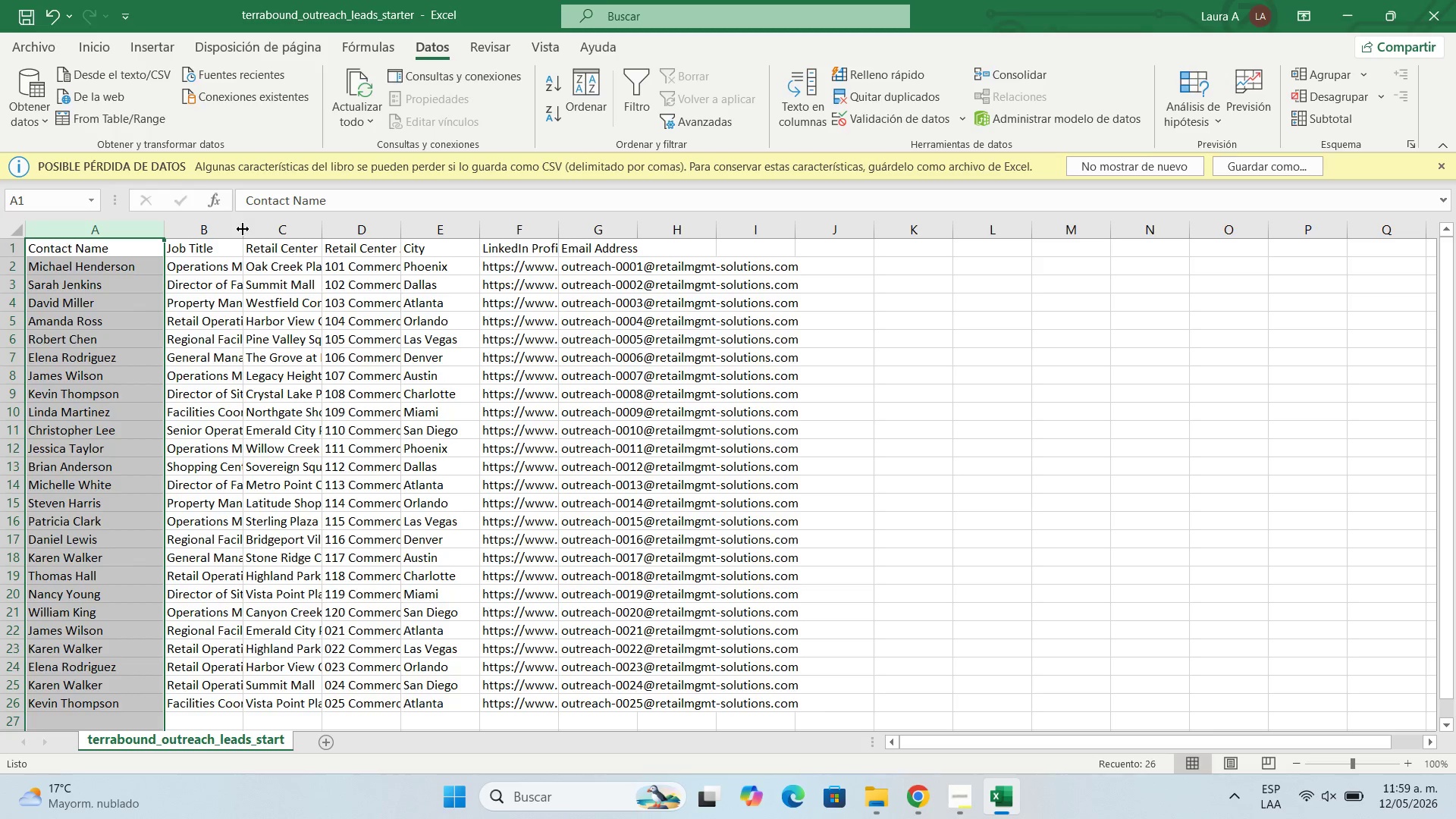 
left_click_drag(start_coordinate=[245, 231], to_coordinate=[339, 232])
 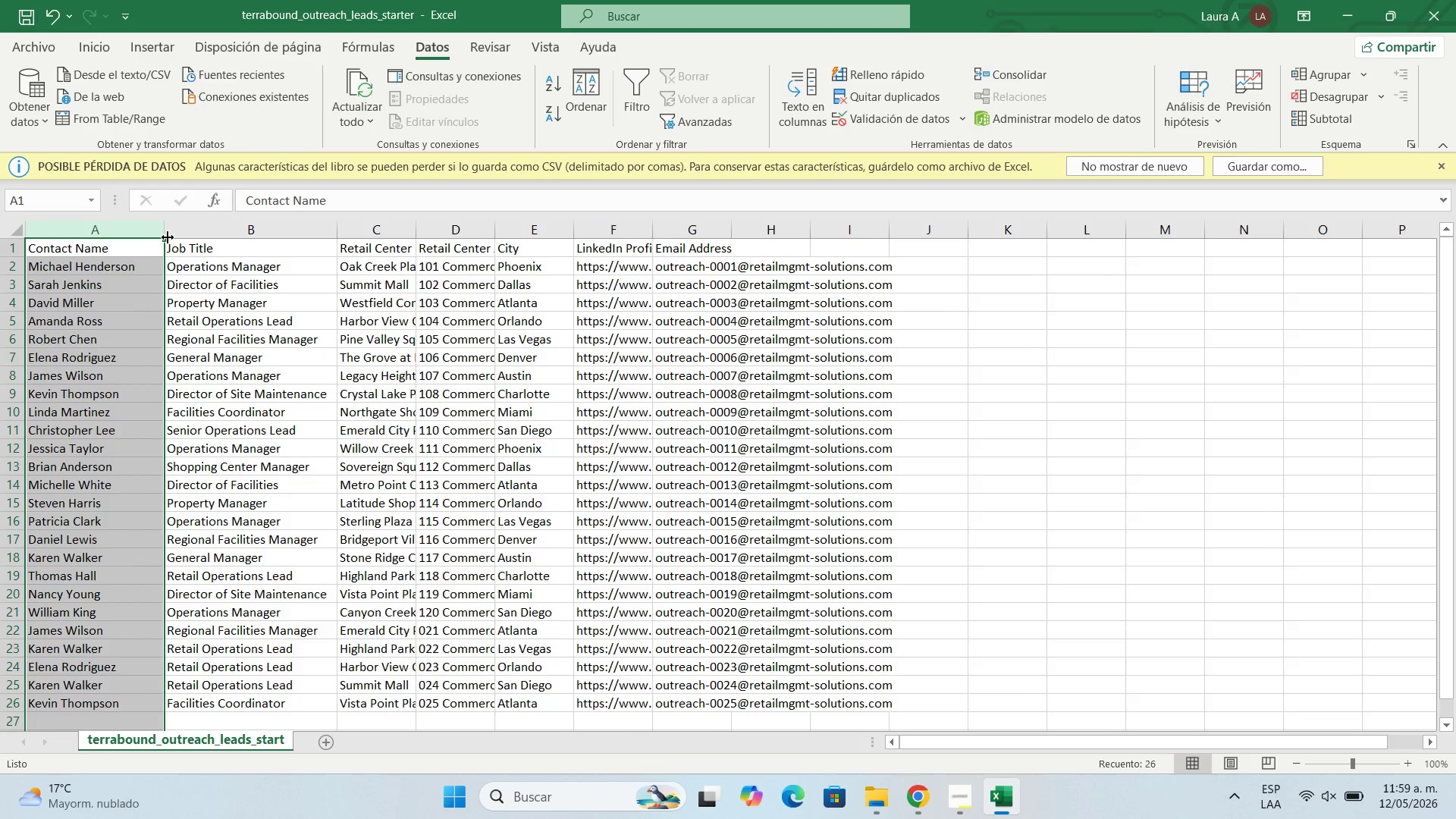 
left_click_drag(start_coordinate=[165, 234], to_coordinate=[157, 234])
 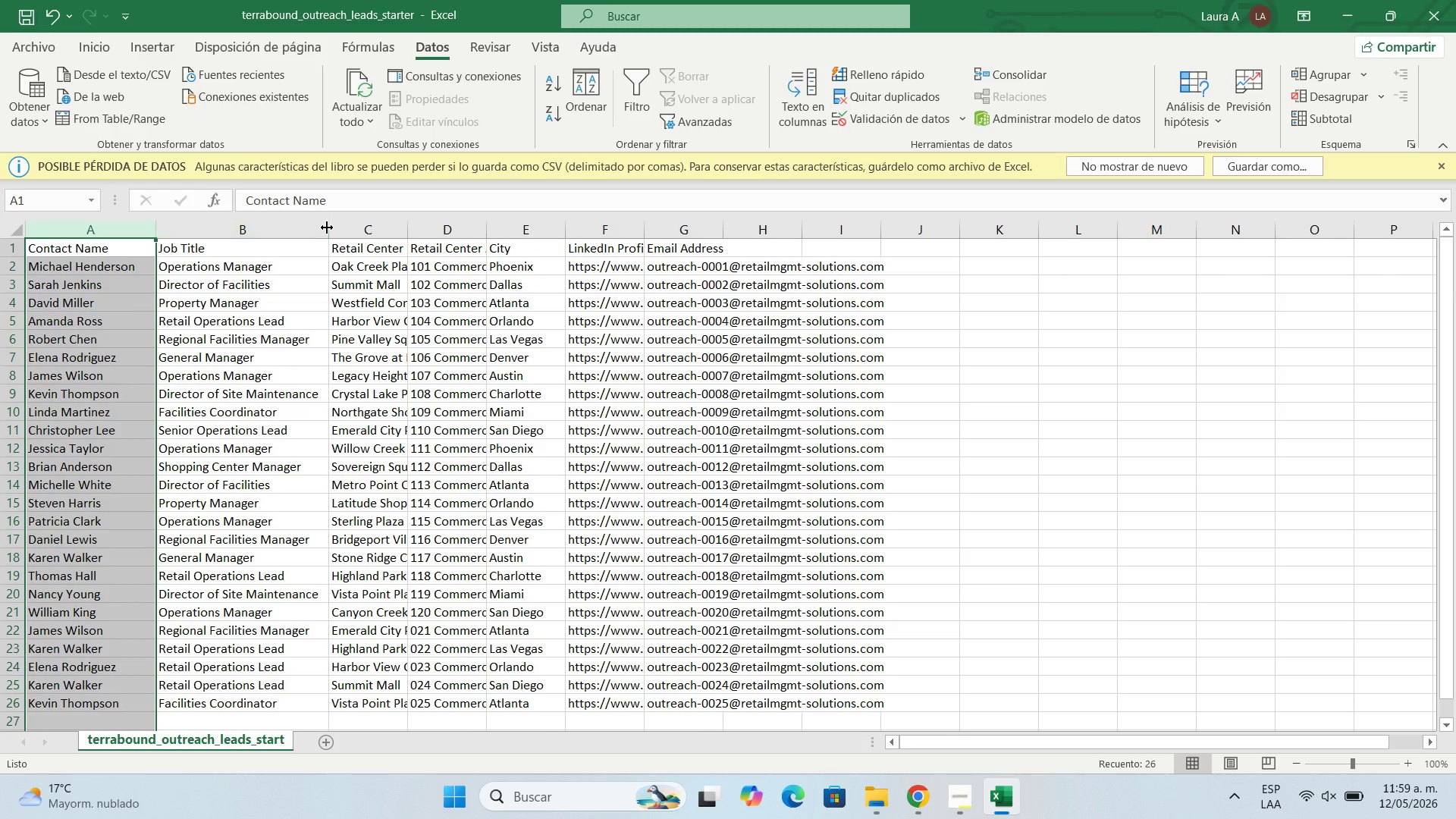 
left_click_drag(start_coordinate=[327, 228], to_coordinate=[335, 228])
 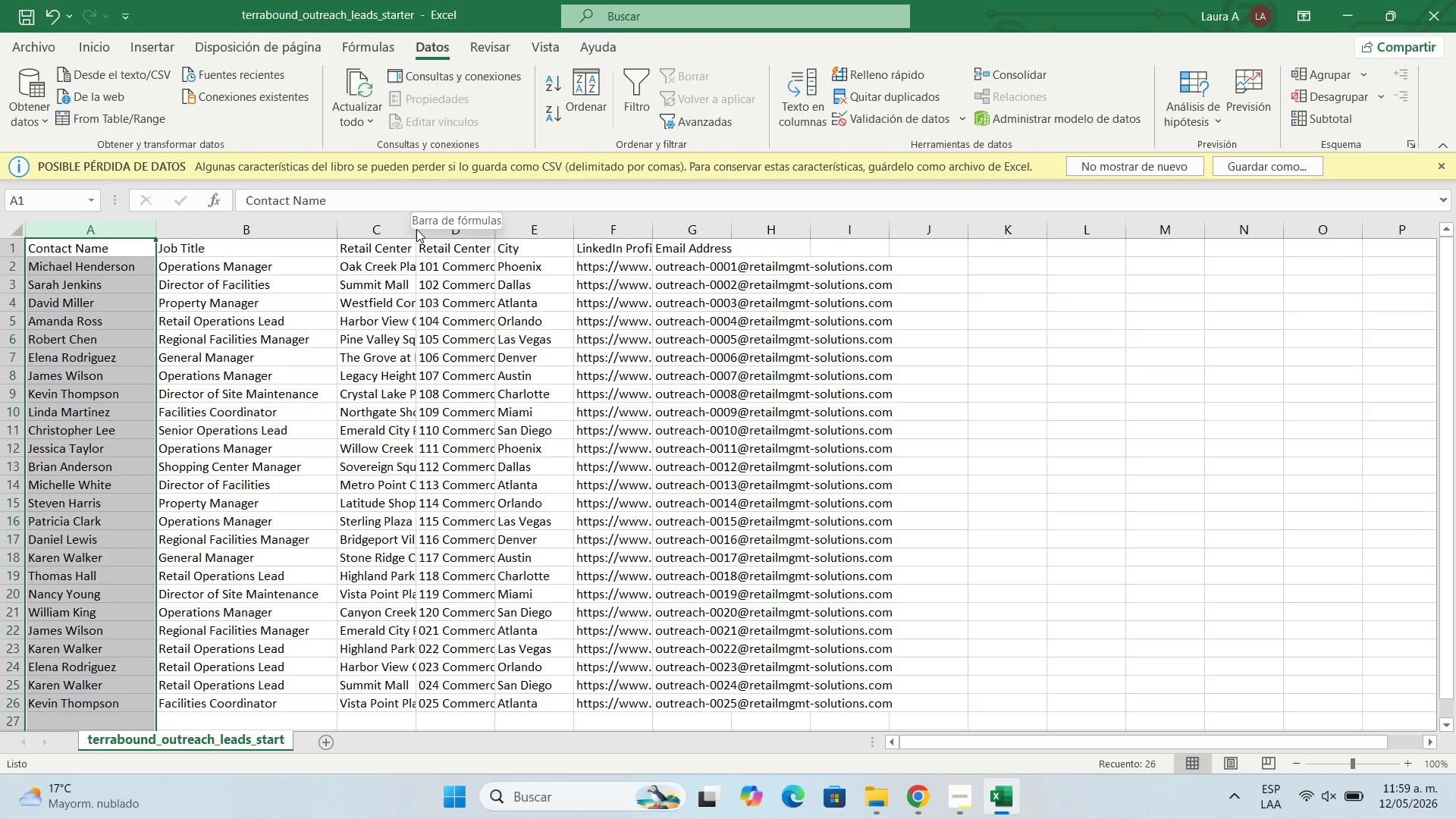 
left_click_drag(start_coordinate=[419, 235], to_coordinate=[474, 231])
 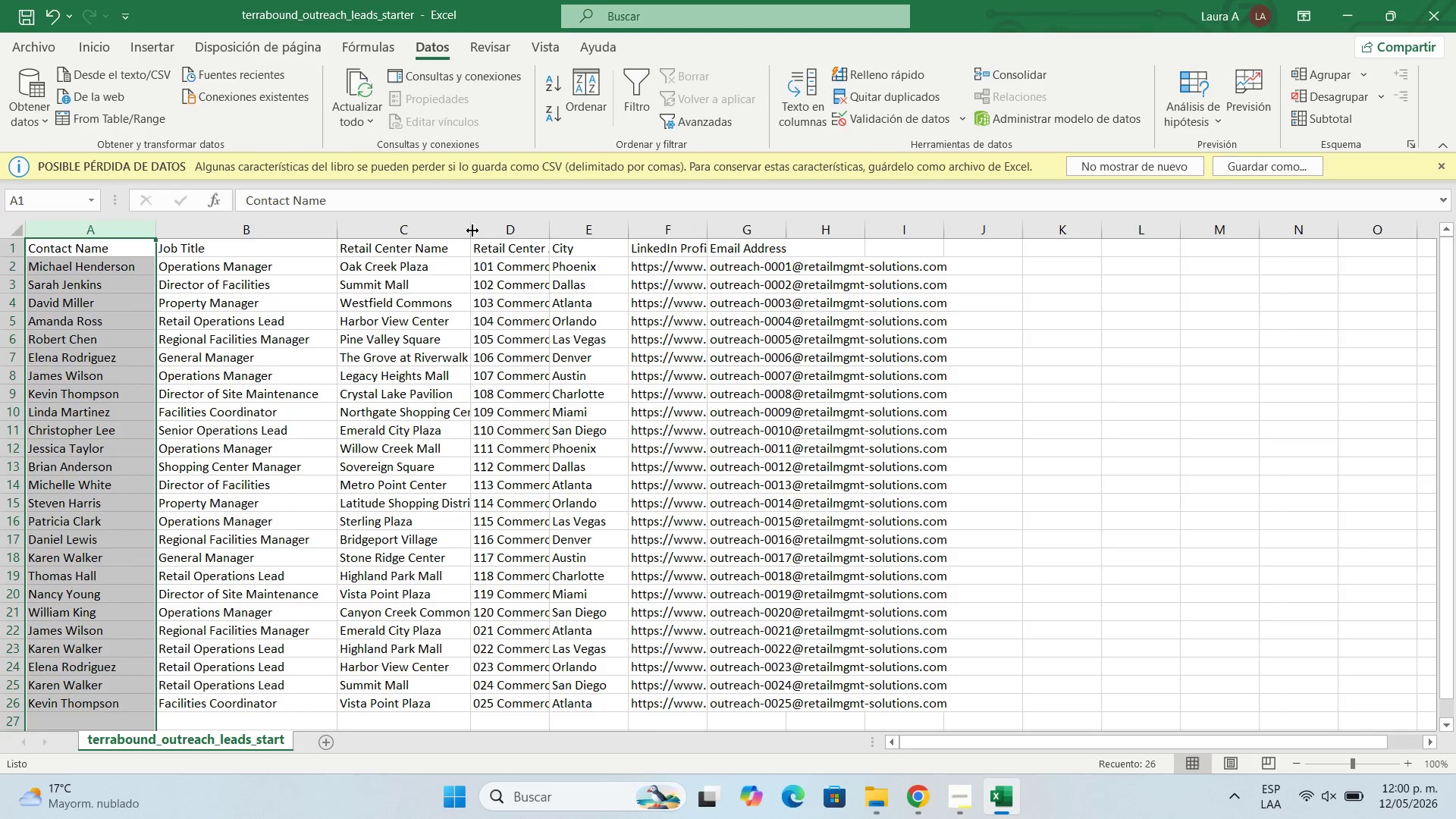 
left_click_drag(start_coordinate=[473, 231], to_coordinate=[583, 242])
 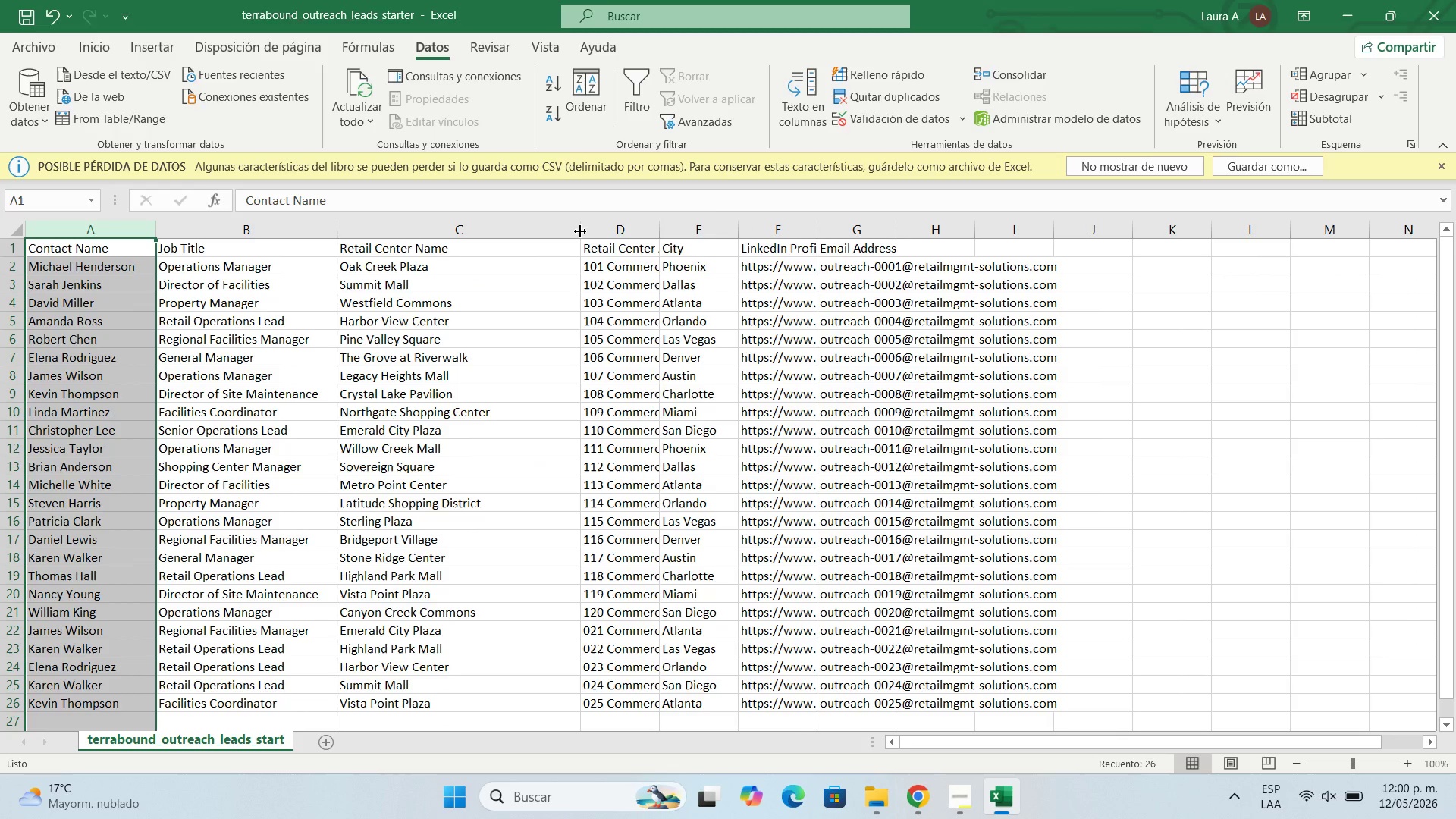 
left_click_drag(start_coordinate=[580, 231], to_coordinate=[539, 240])
 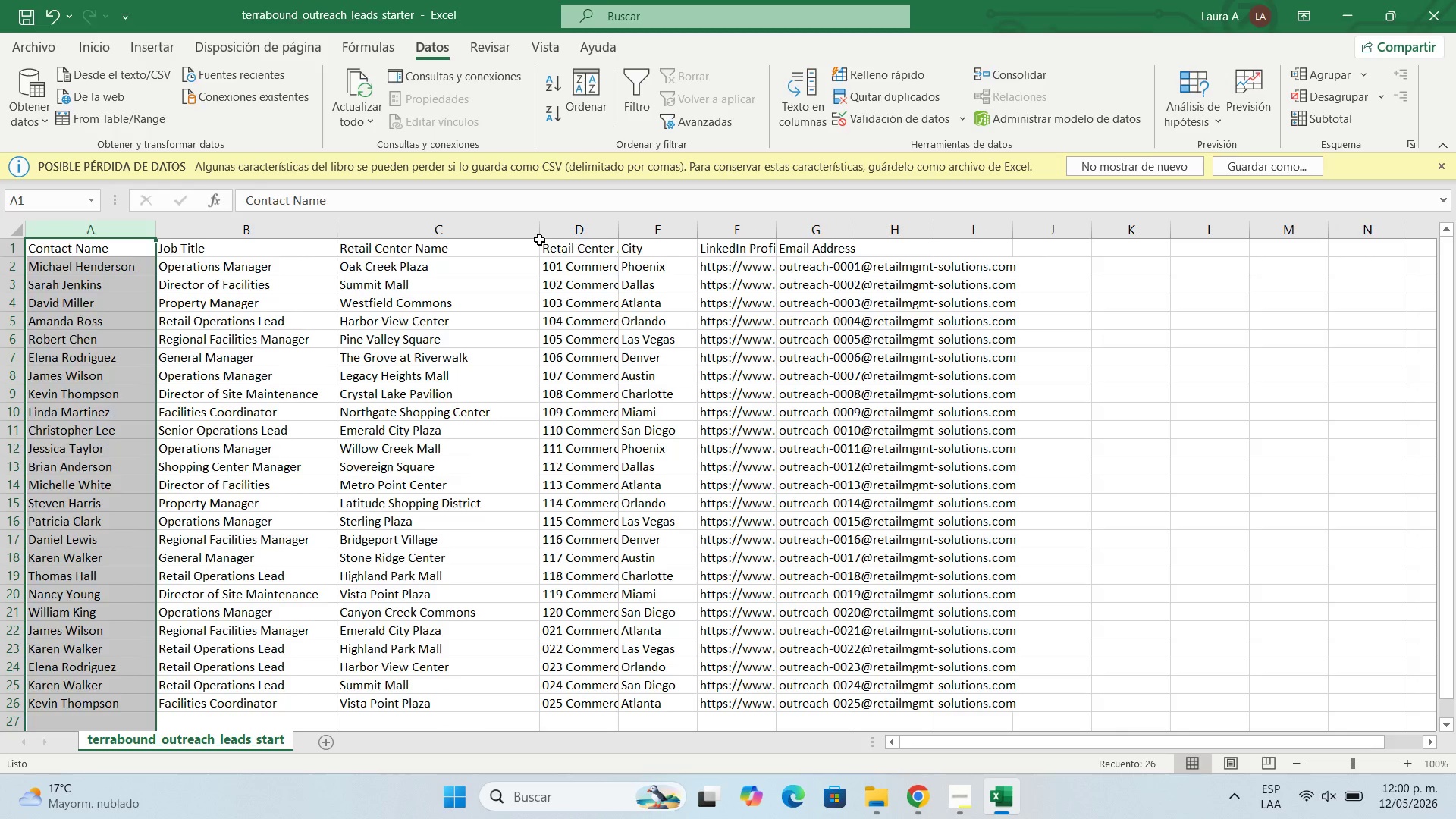 
left_click_drag(start_coordinate=[539, 240], to_coordinate=[526, 240])
 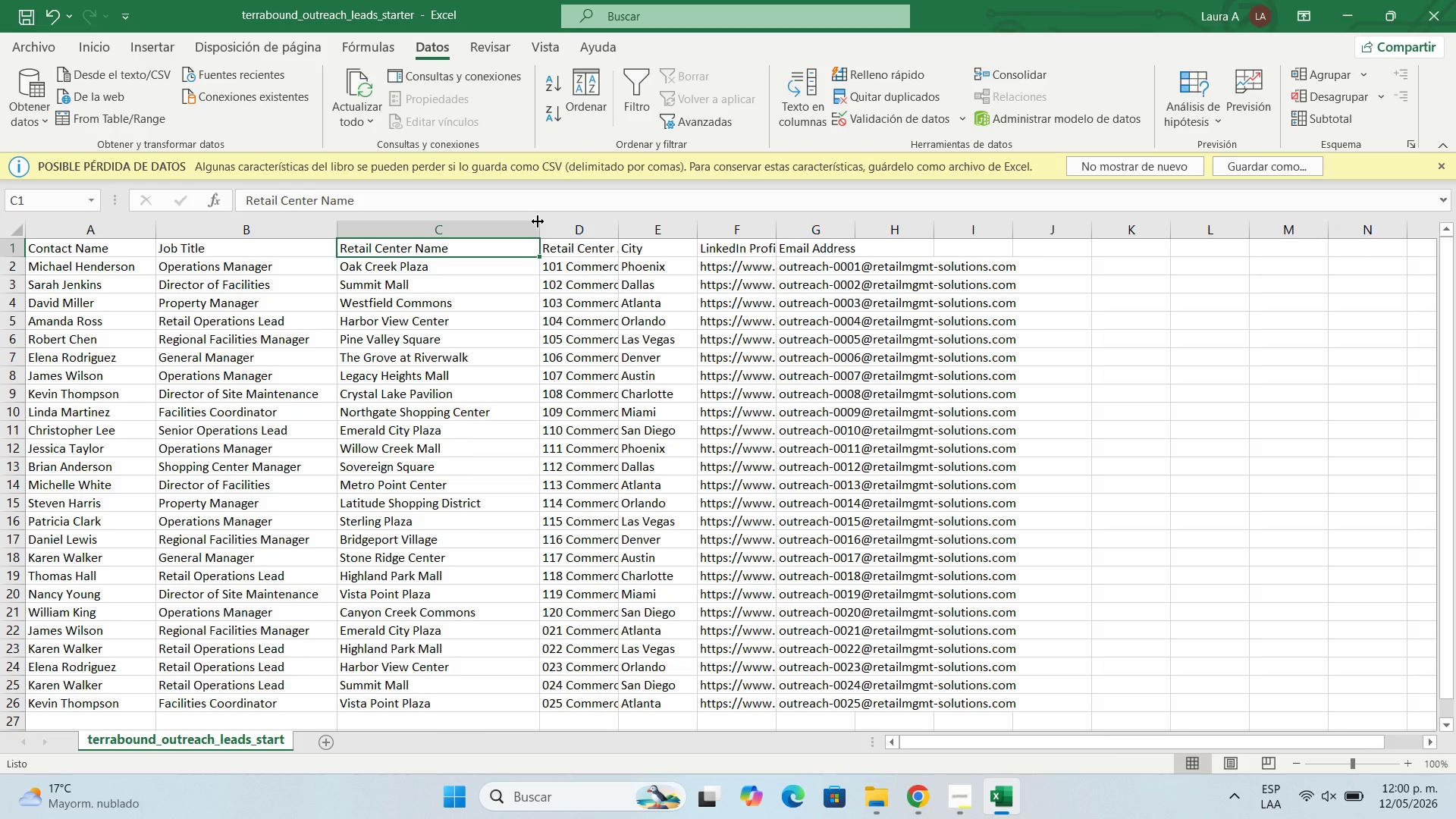 
left_click_drag(start_coordinate=[538, 221], to_coordinate=[519, 226])
 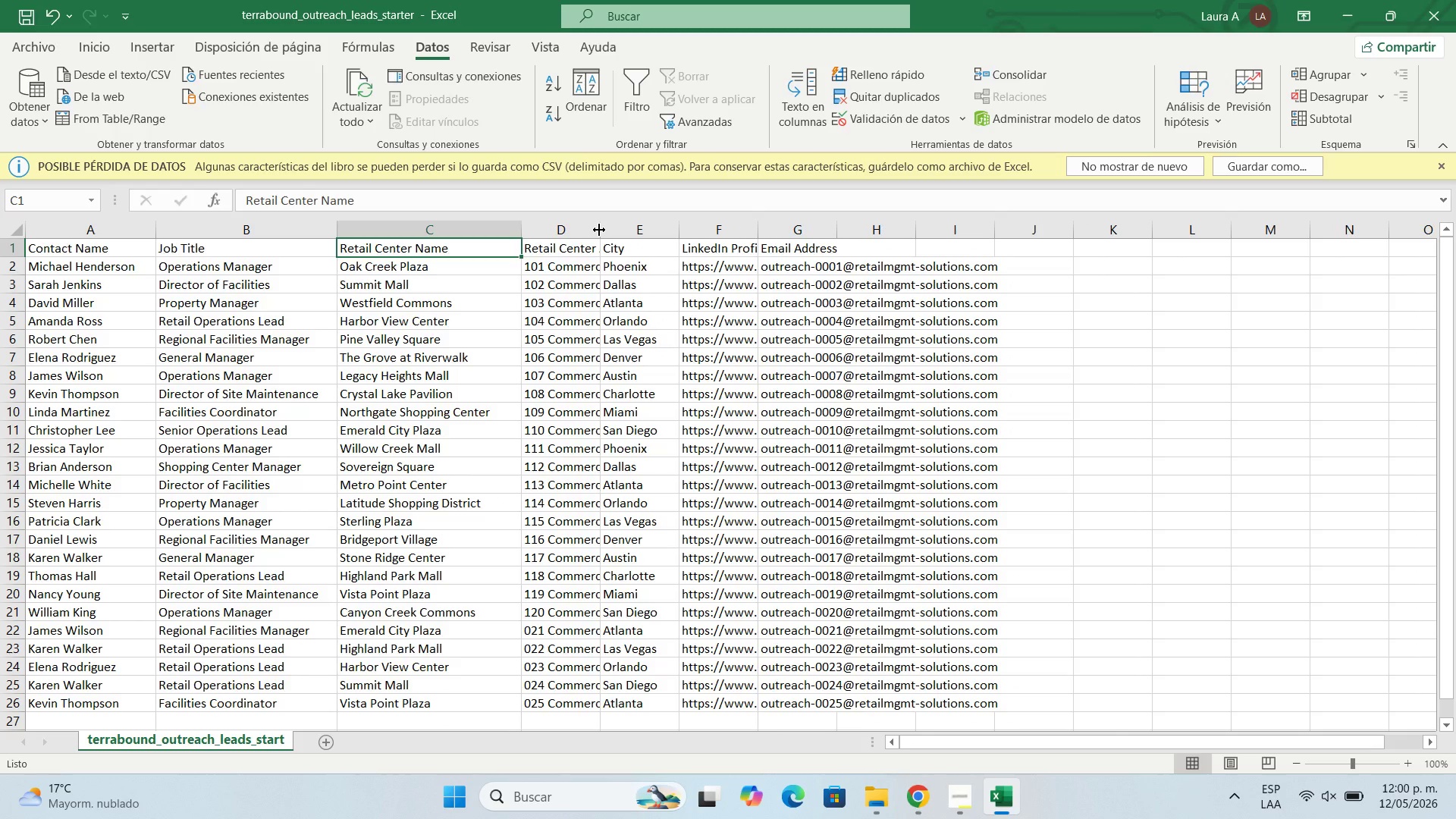 
left_click_drag(start_coordinate=[599, 230], to_coordinate=[695, 221])
 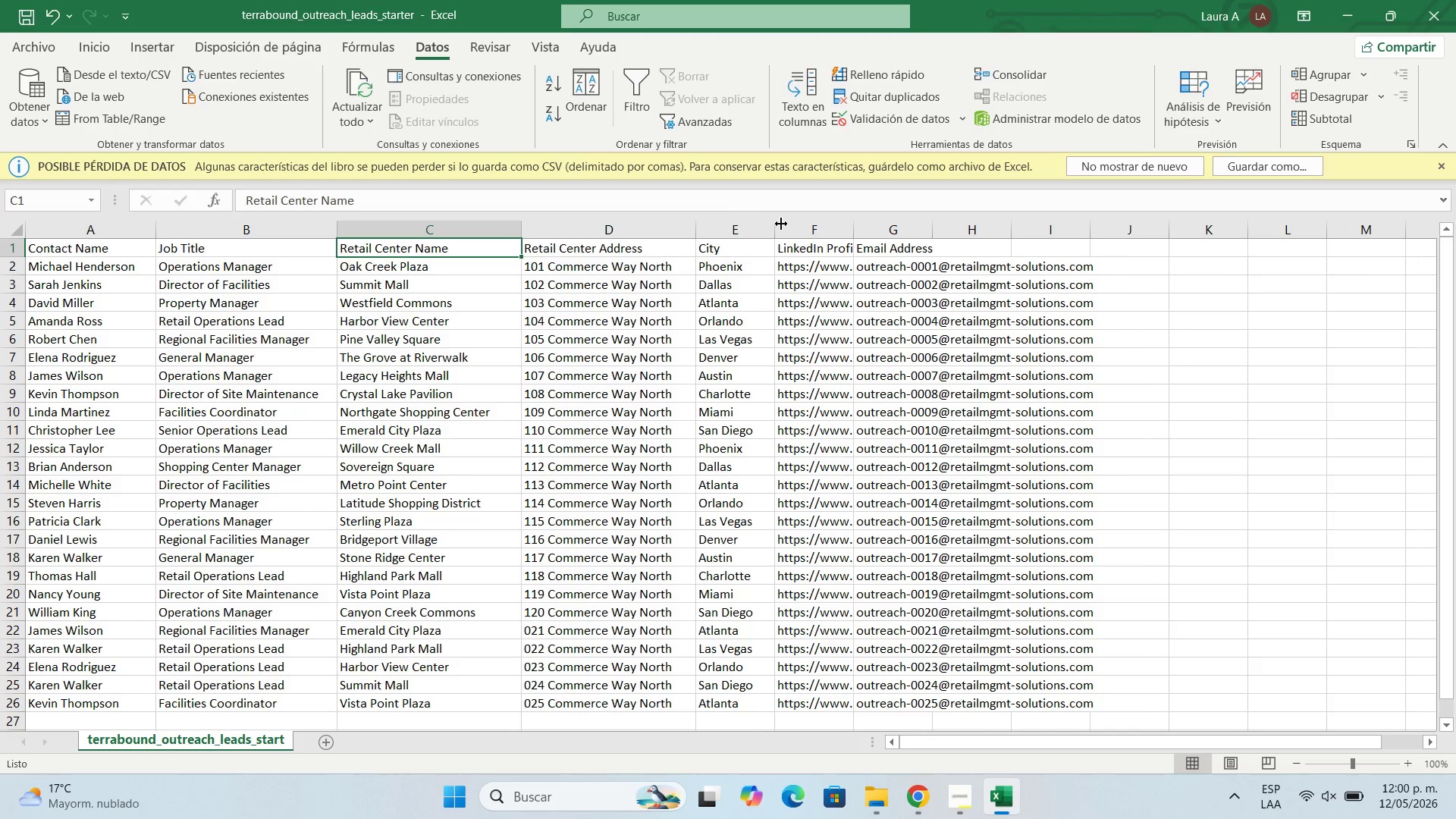 
left_click_drag(start_coordinate=[778, 224], to_coordinate=[798, 222])
 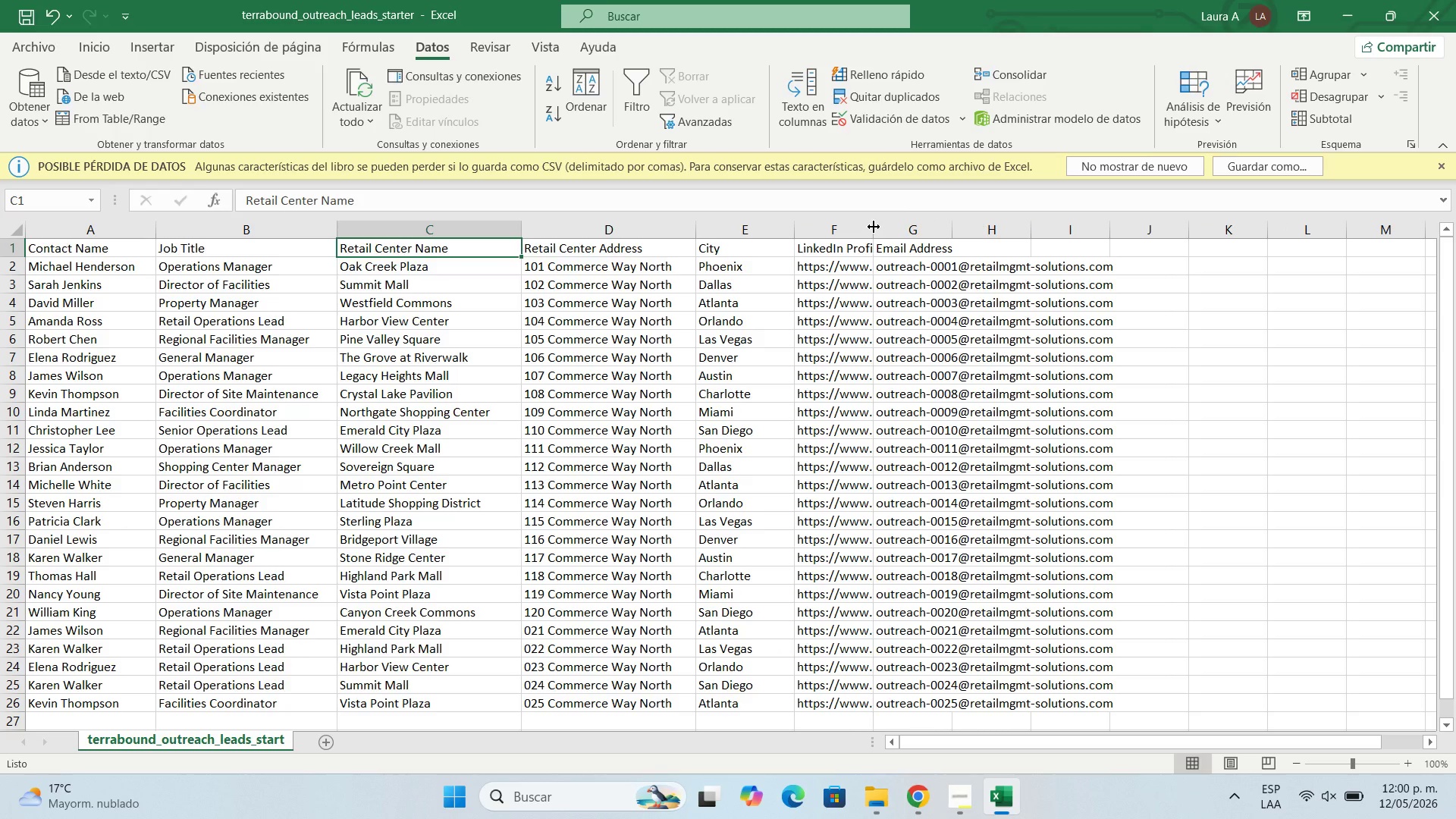 
left_click_drag(start_coordinate=[874, 227], to_coordinate=[988, 233])
 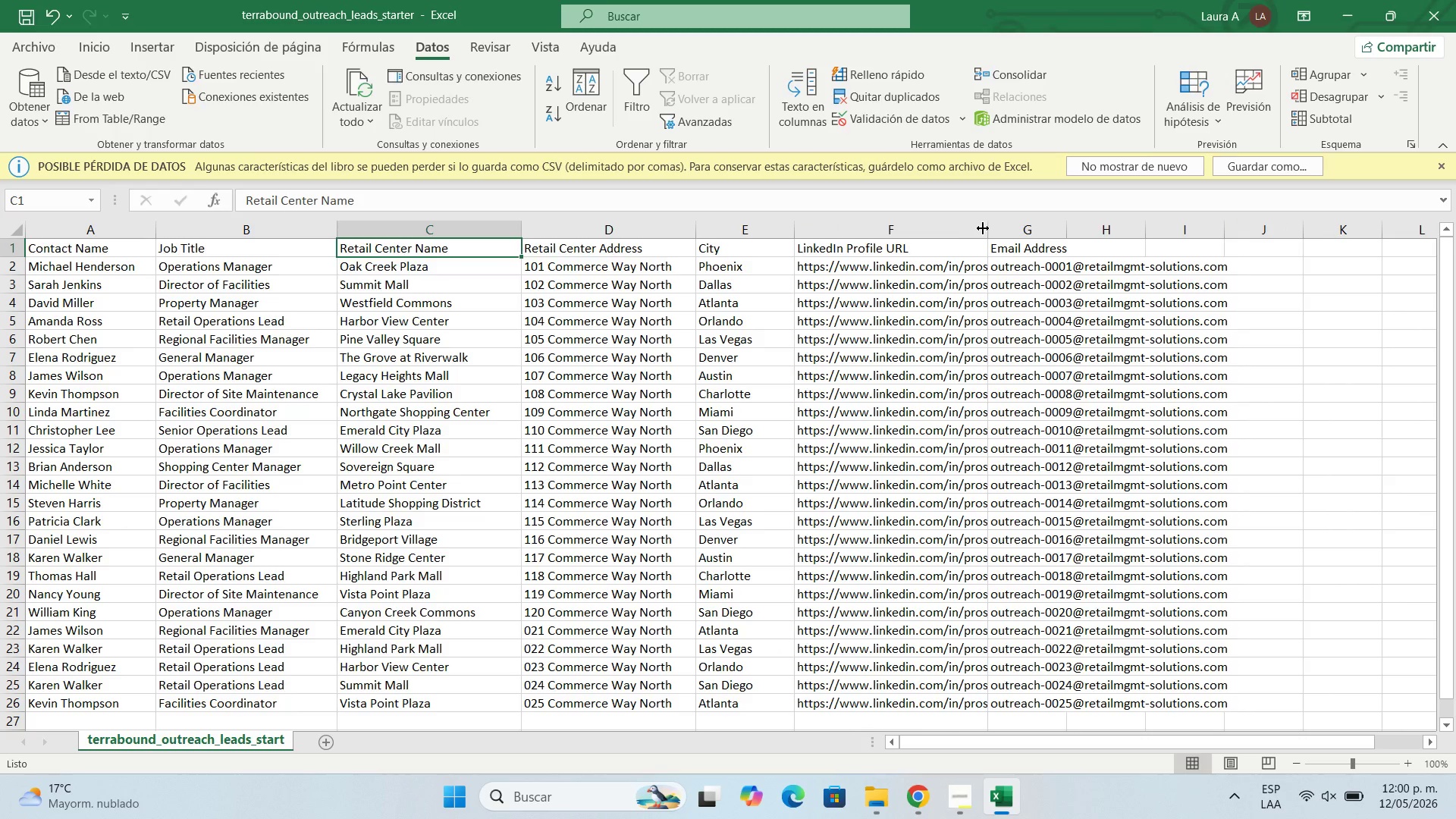 
left_click_drag(start_coordinate=[987, 229], to_coordinate=[1104, 230])
 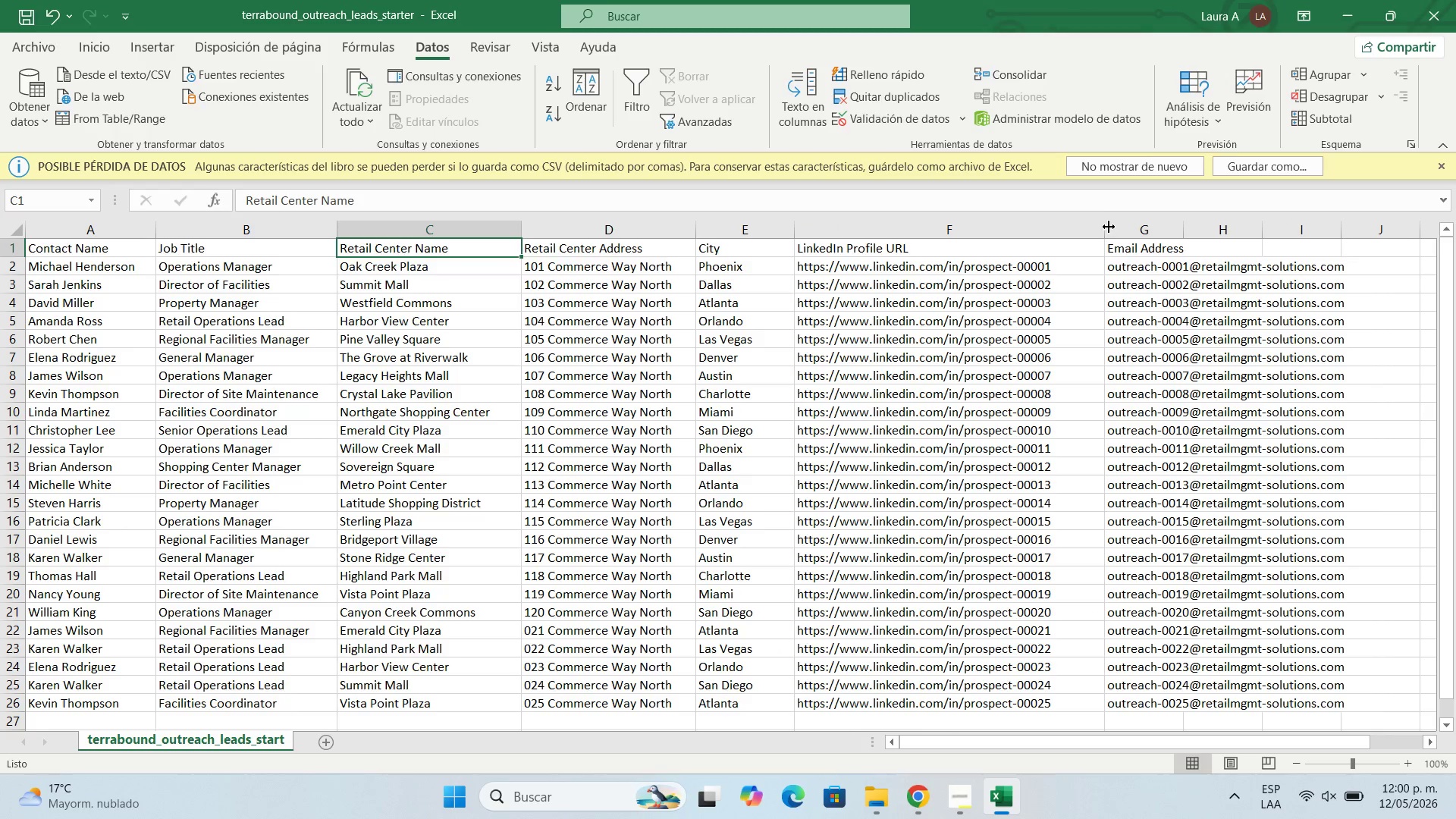 
left_click_drag(start_coordinate=[1109, 227], to_coordinate=[1097, 227])
 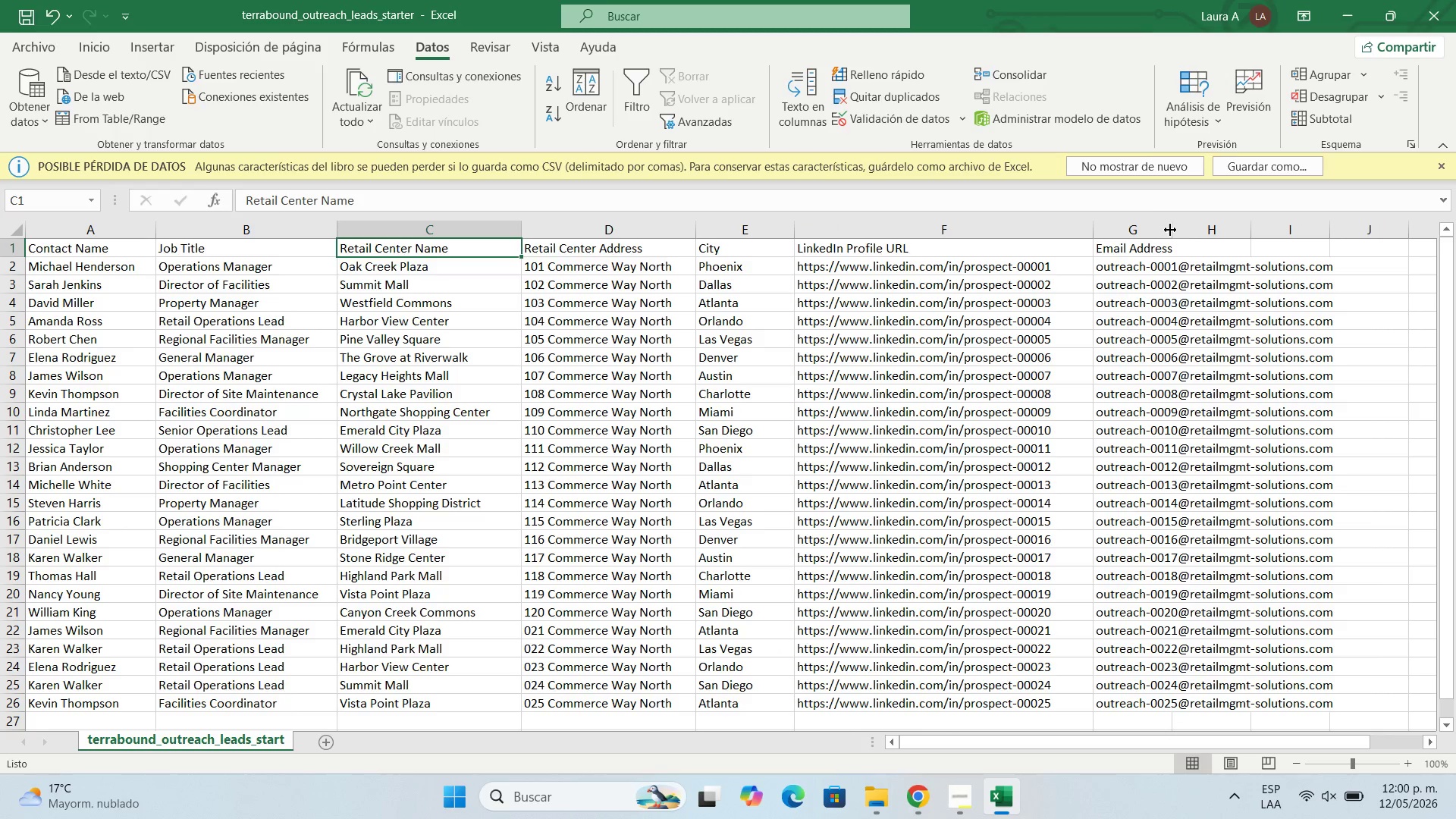 
left_click_drag(start_coordinate=[1169, 230], to_coordinate=[1401, 226])
 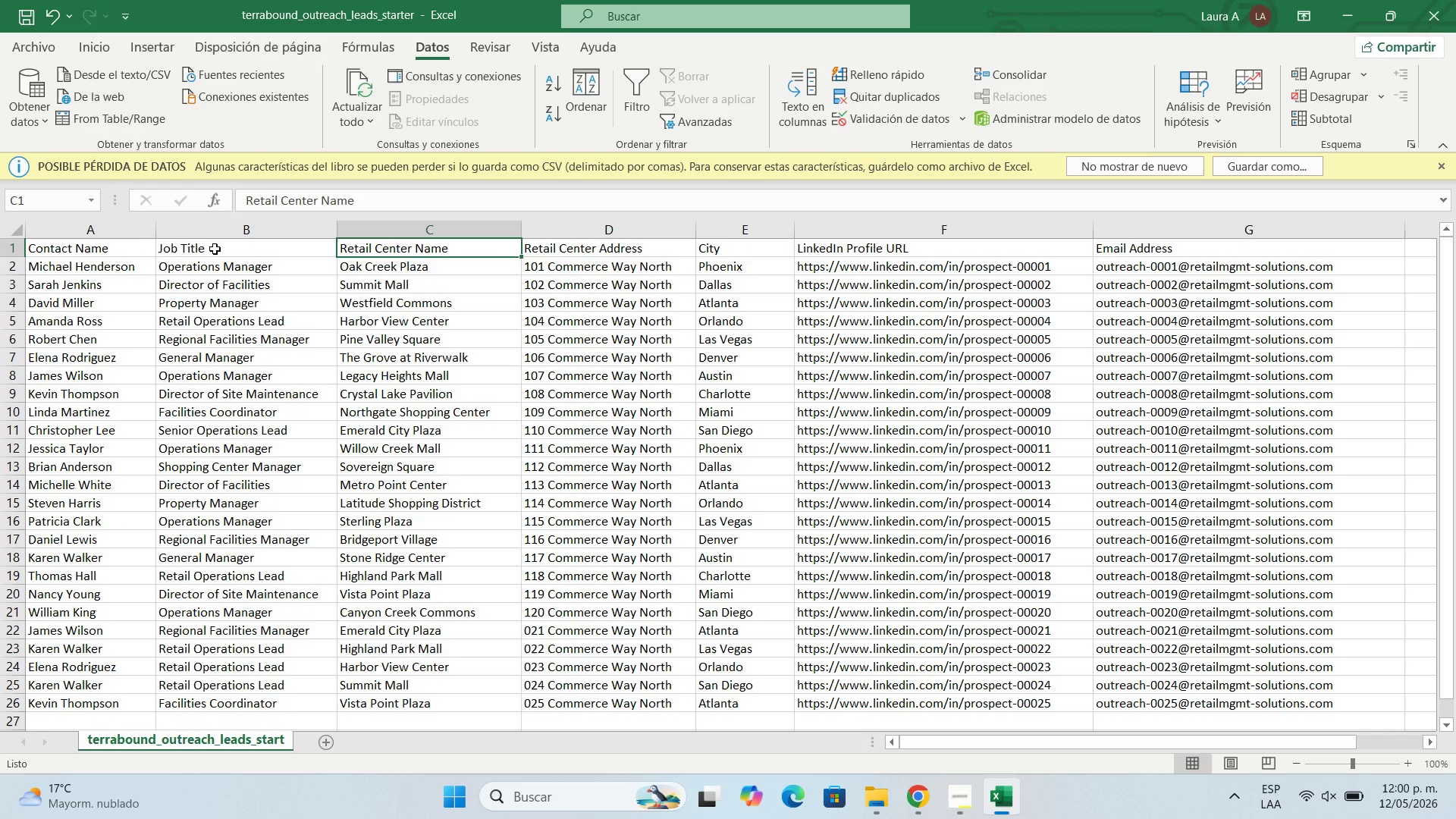 
right_click([246, 234])
 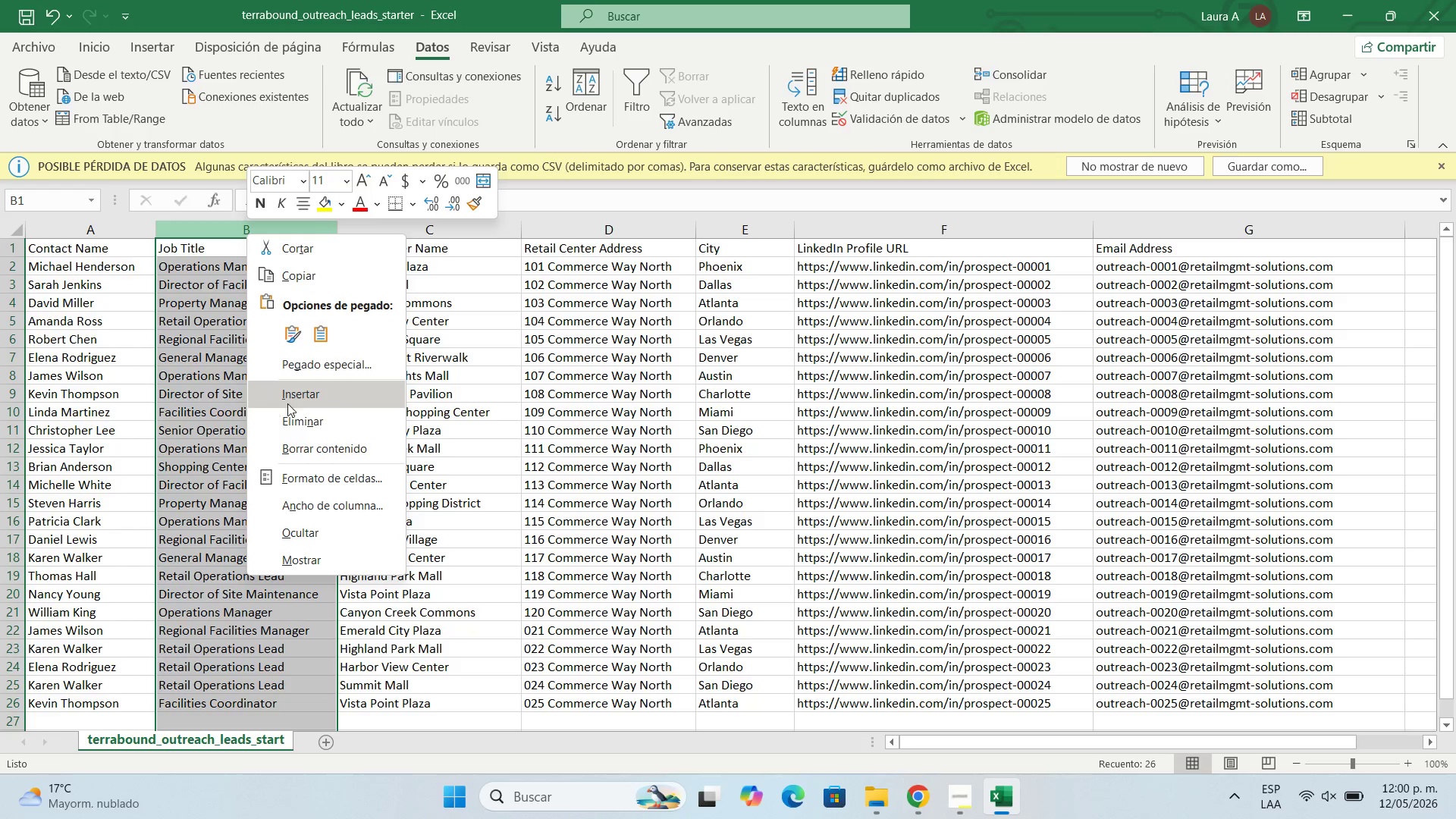 
left_click([301, 397])
 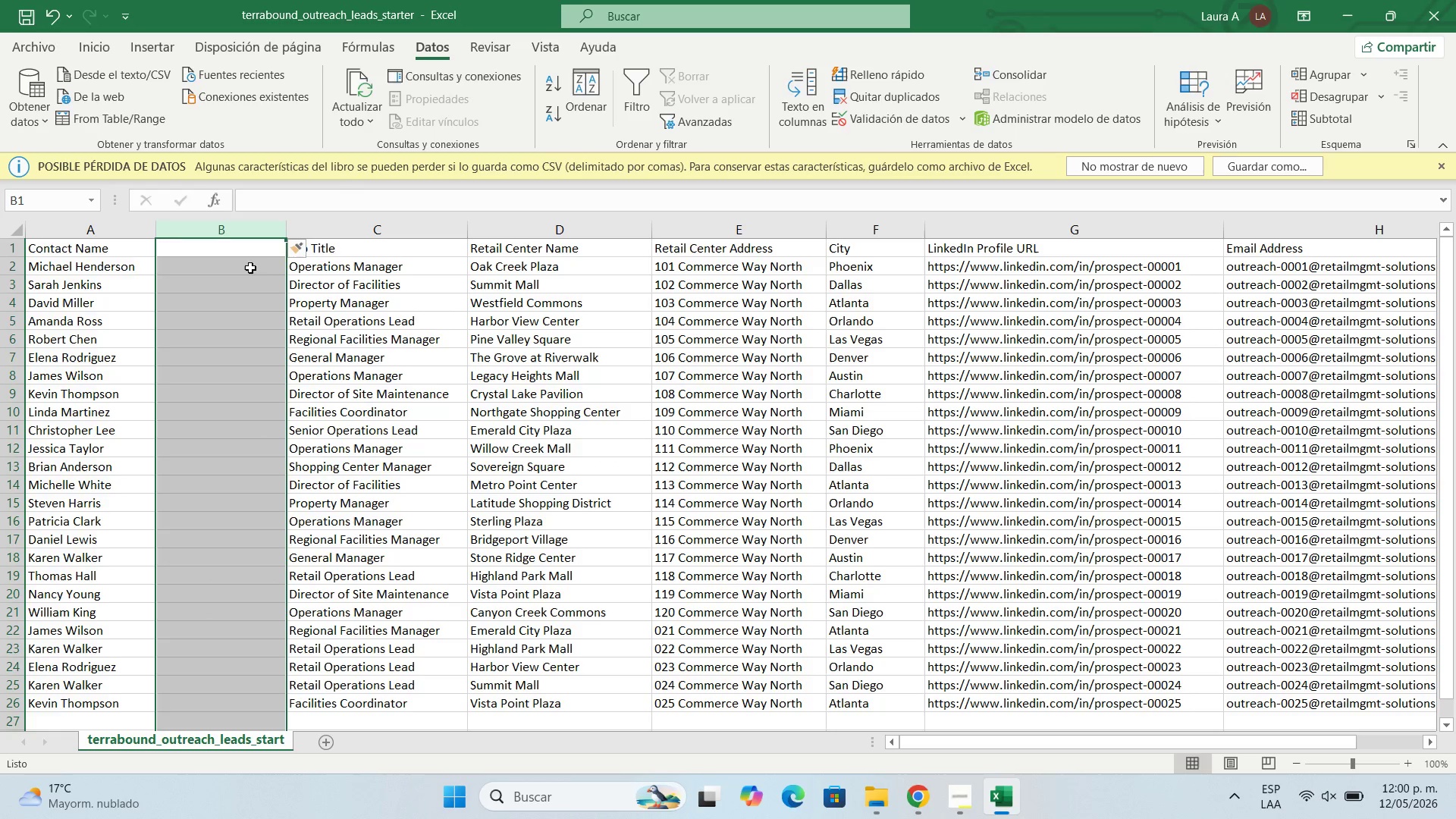 
left_click([248, 266])
 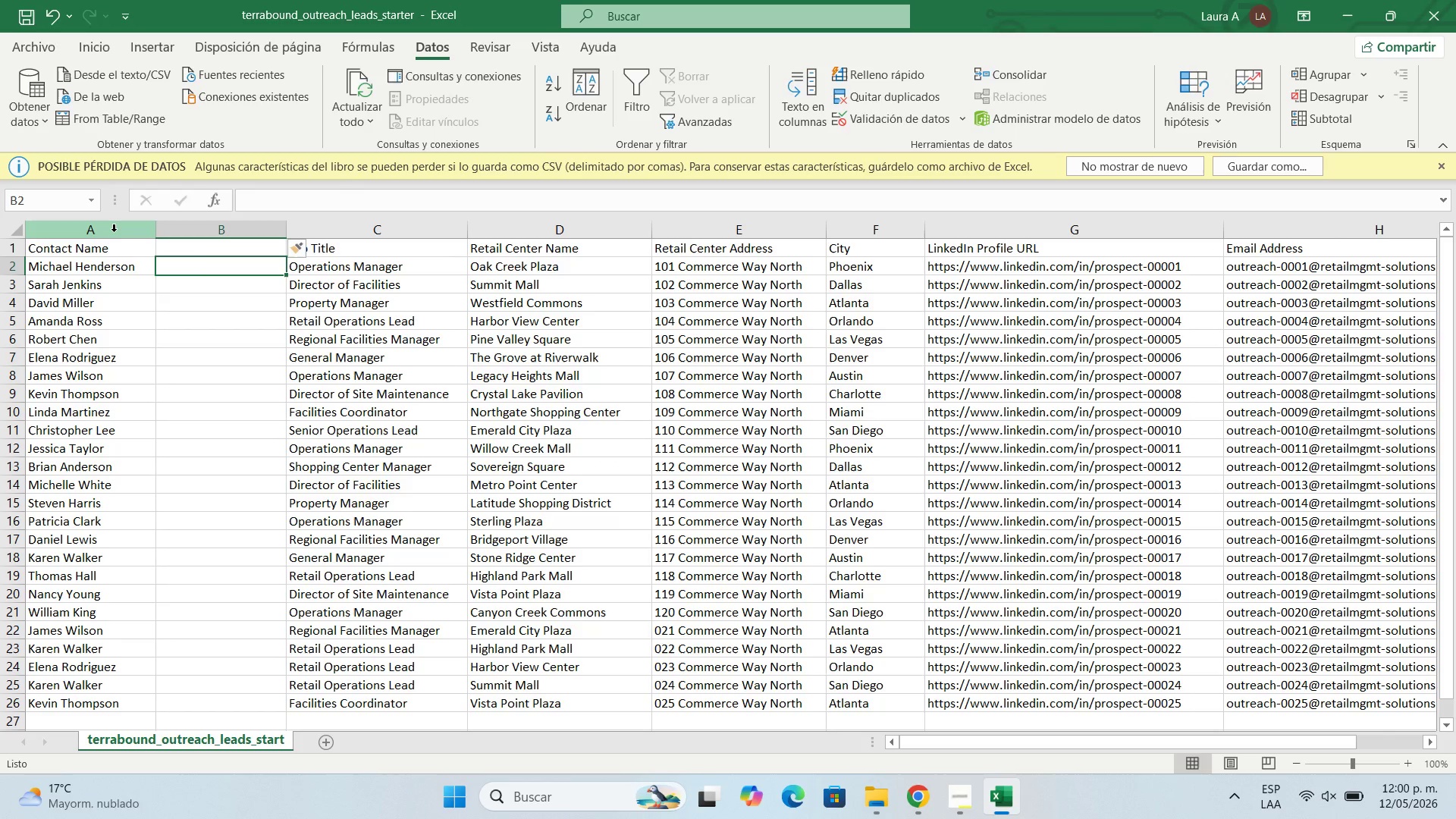 
left_click([114, 231])
 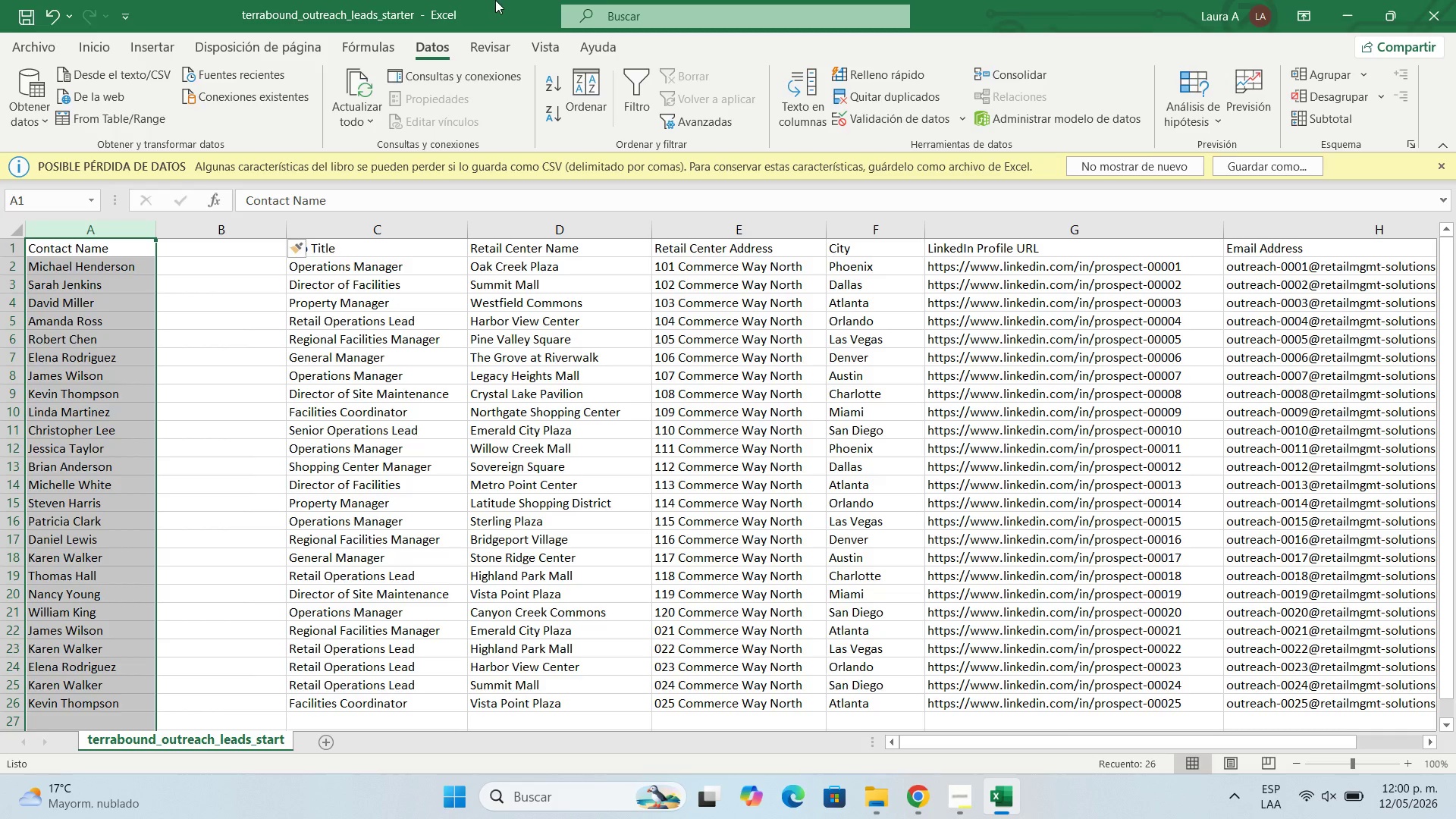 
wait(9.44)
 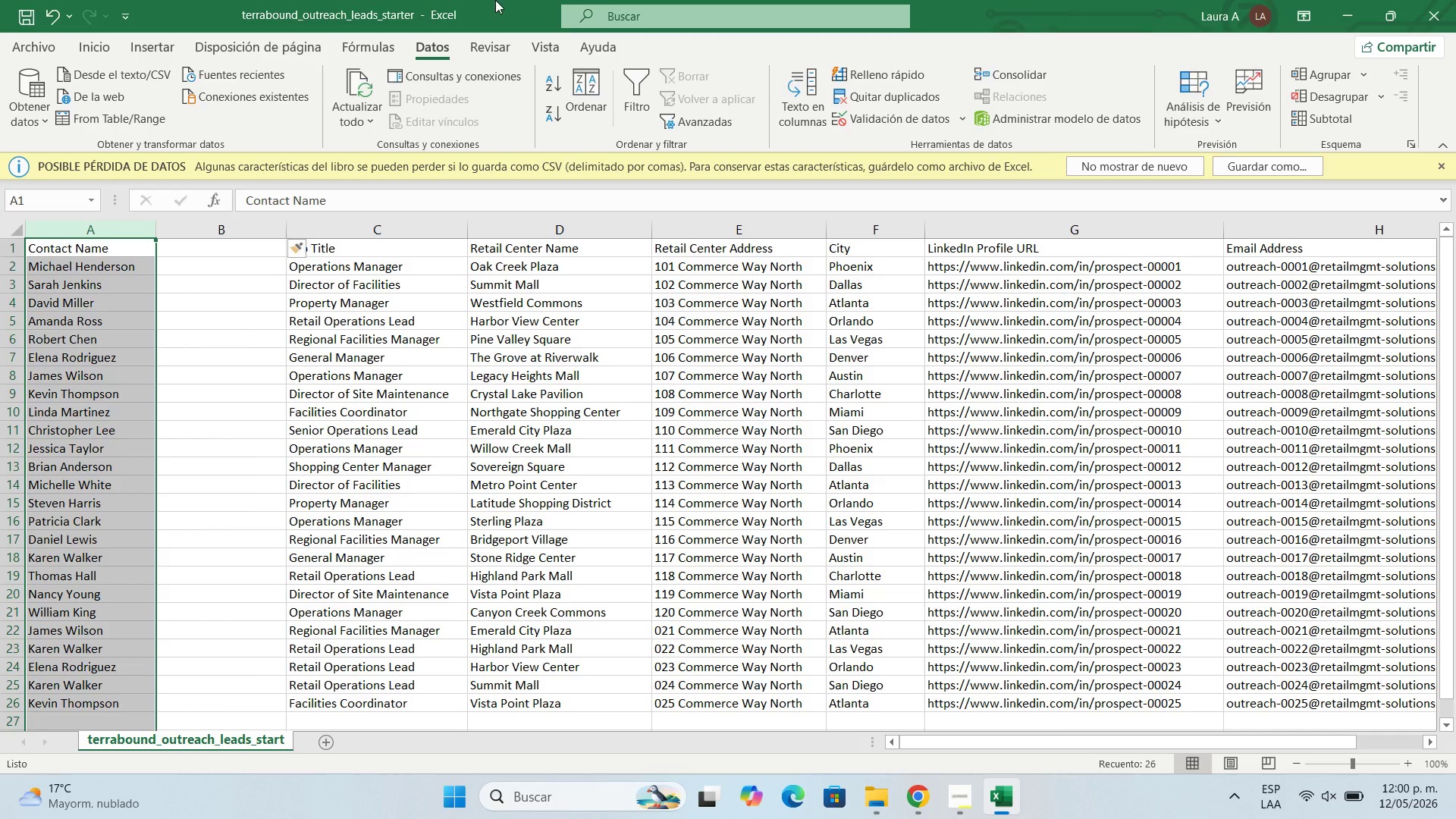 
left_click([809, 96])
 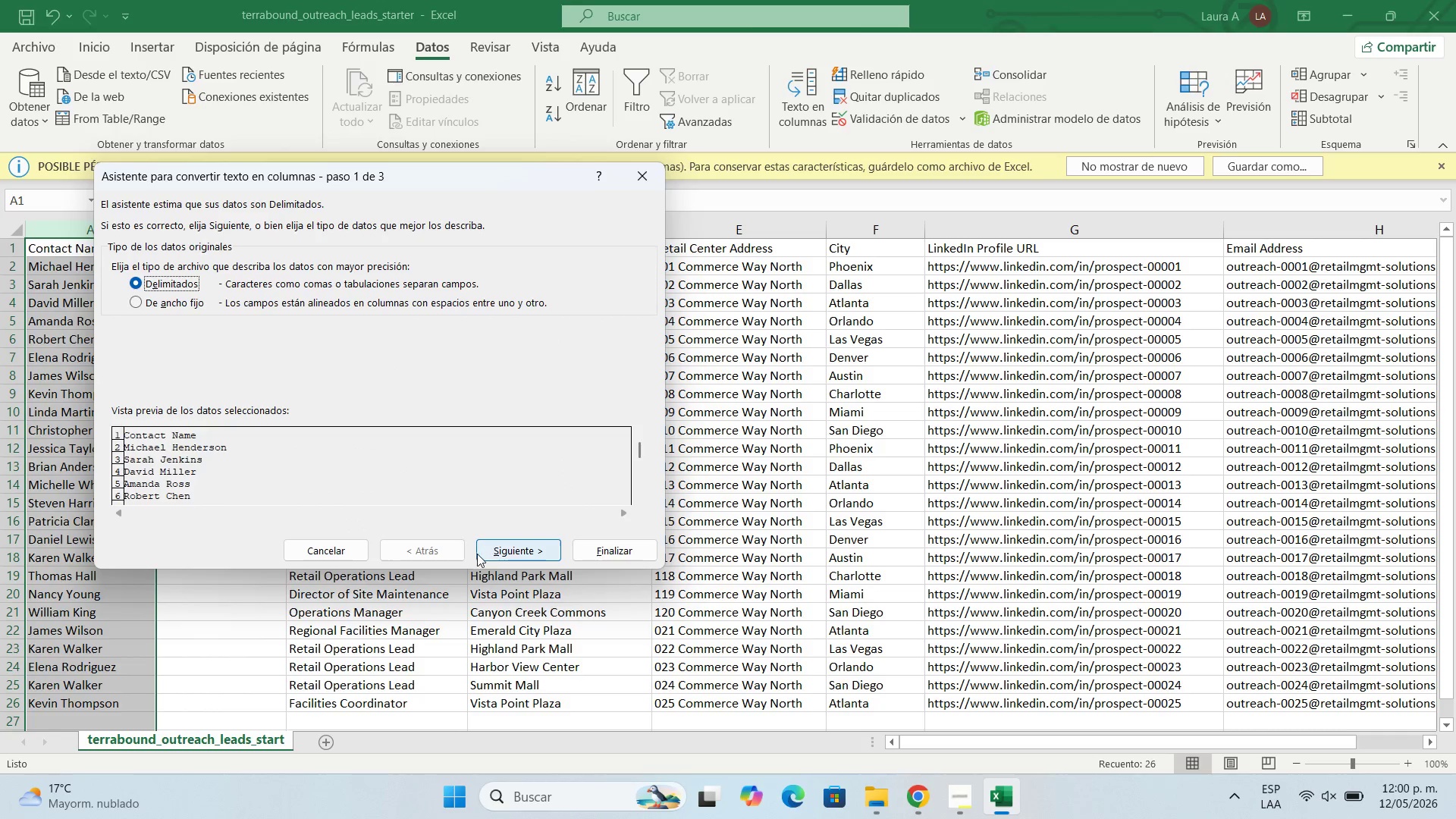 
left_click([490, 551])
 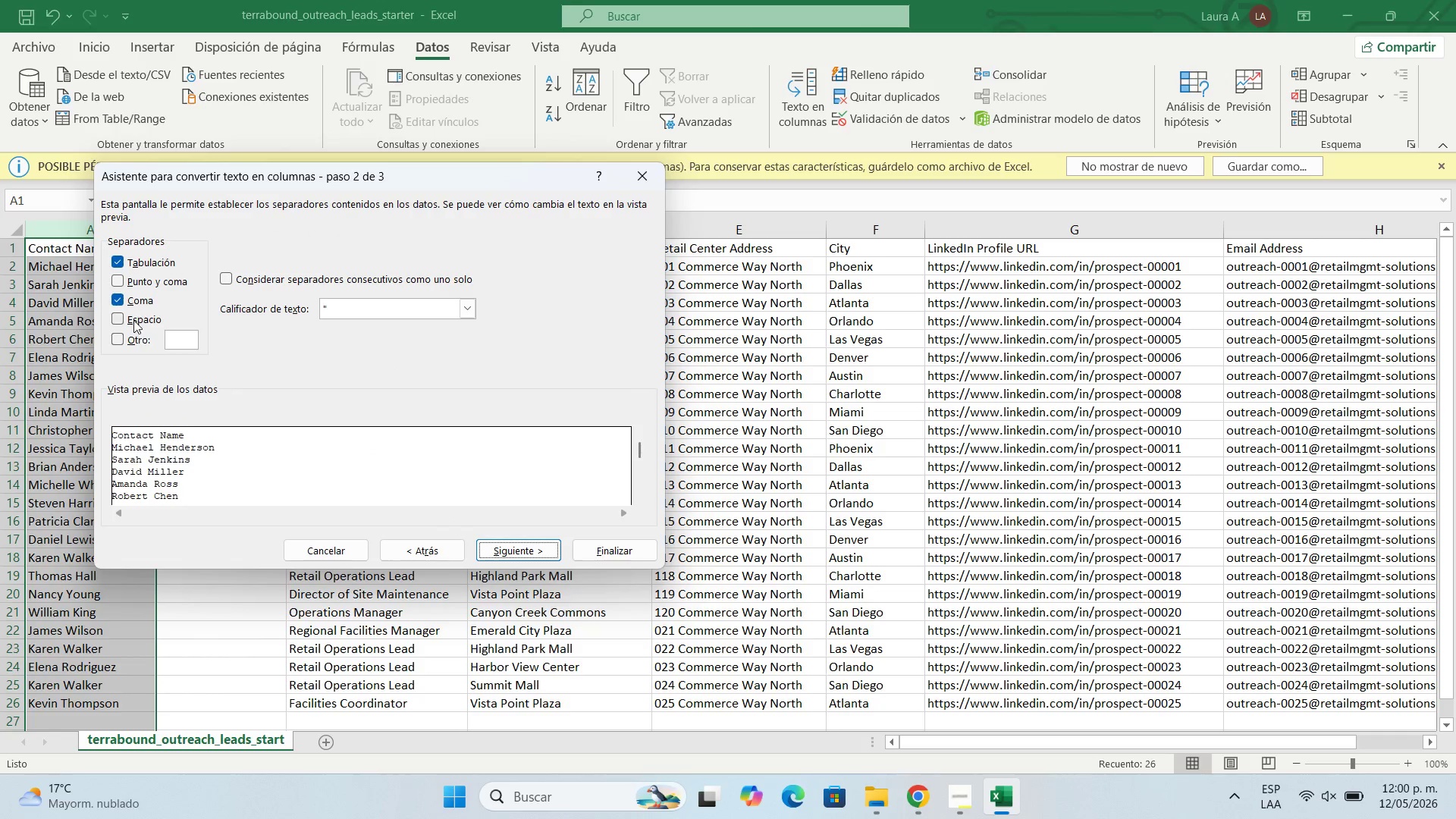 
left_click([133, 320])
 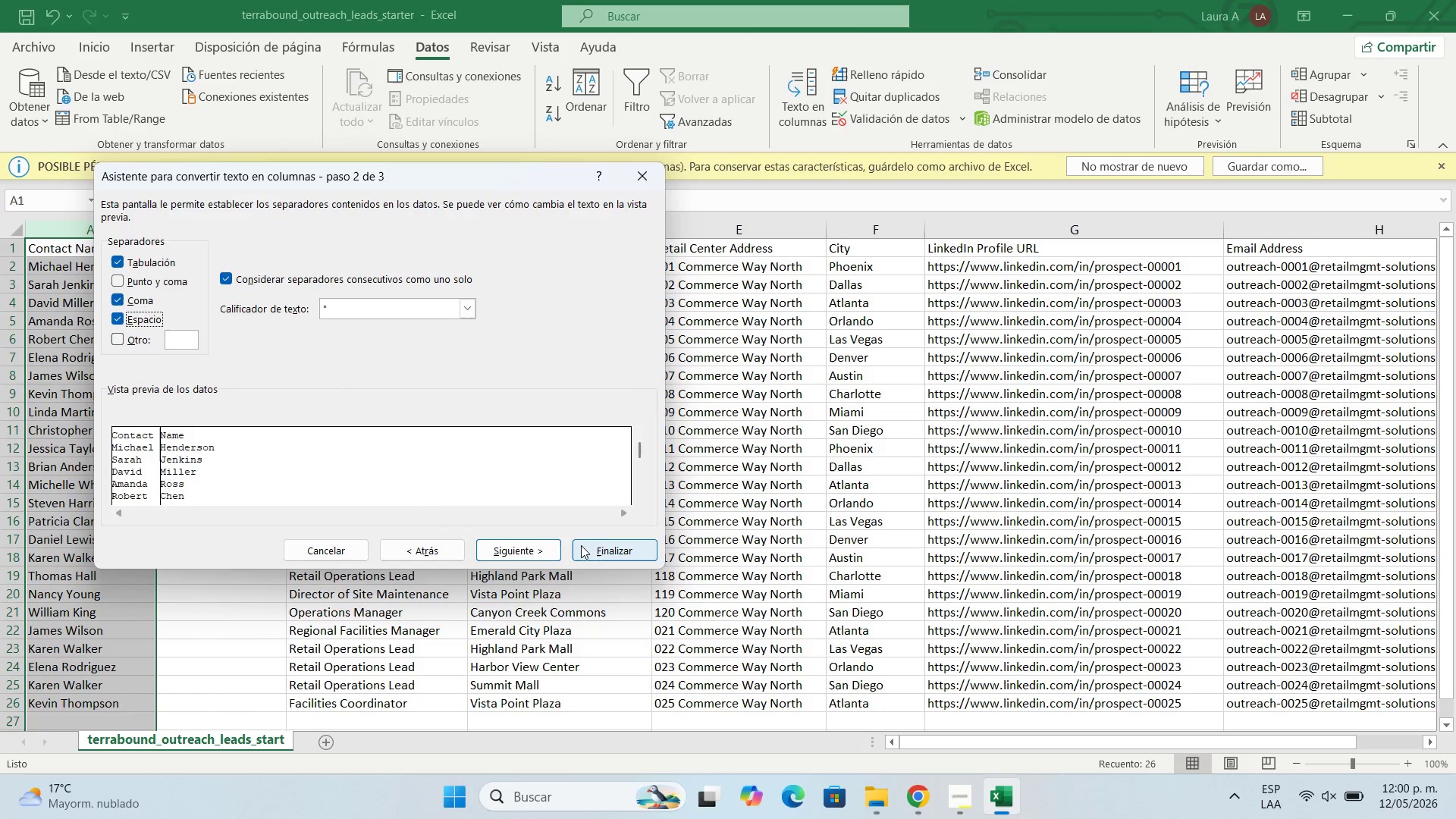 
left_click([581, 545])
 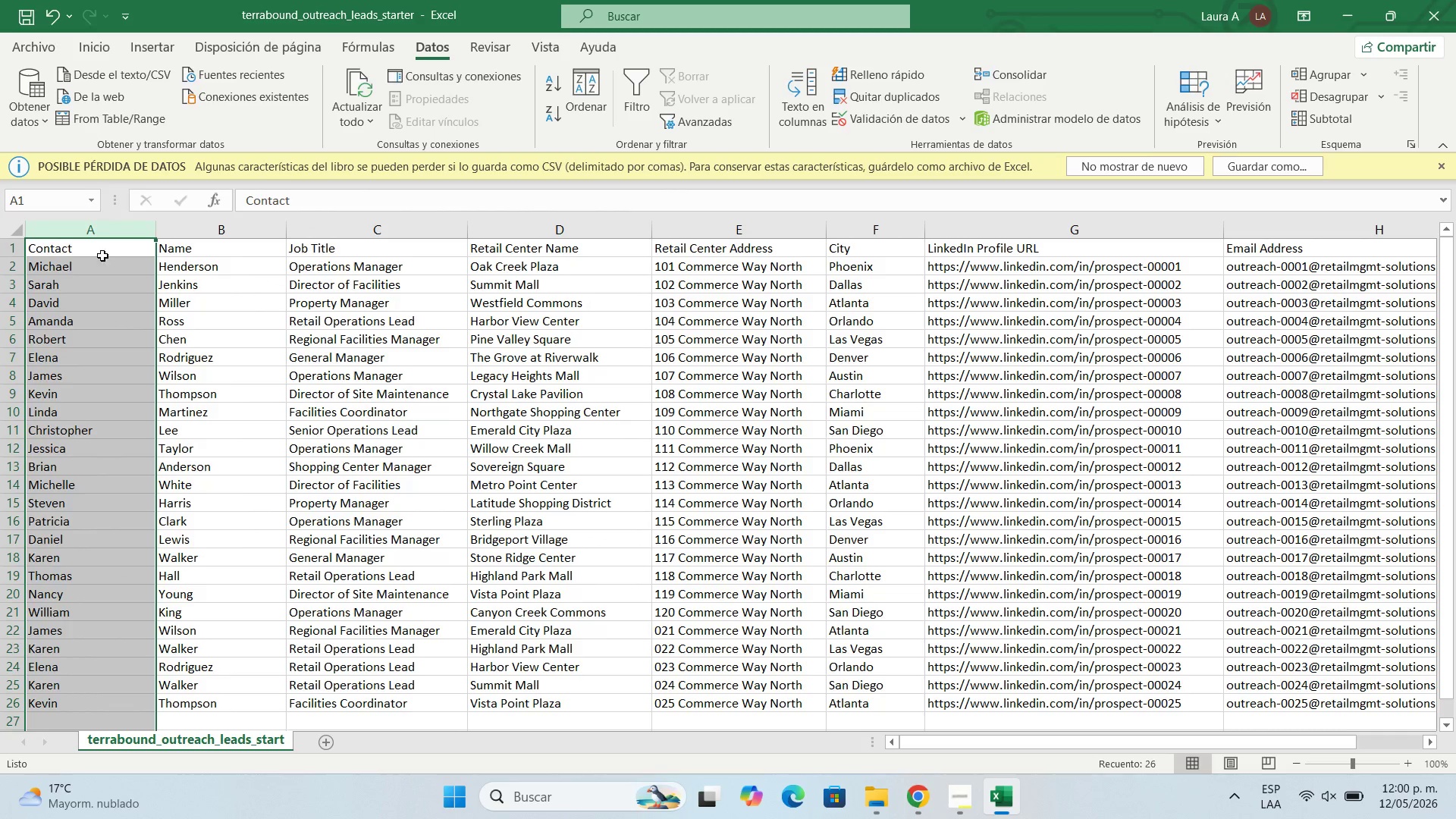 
double_click([99, 247])
 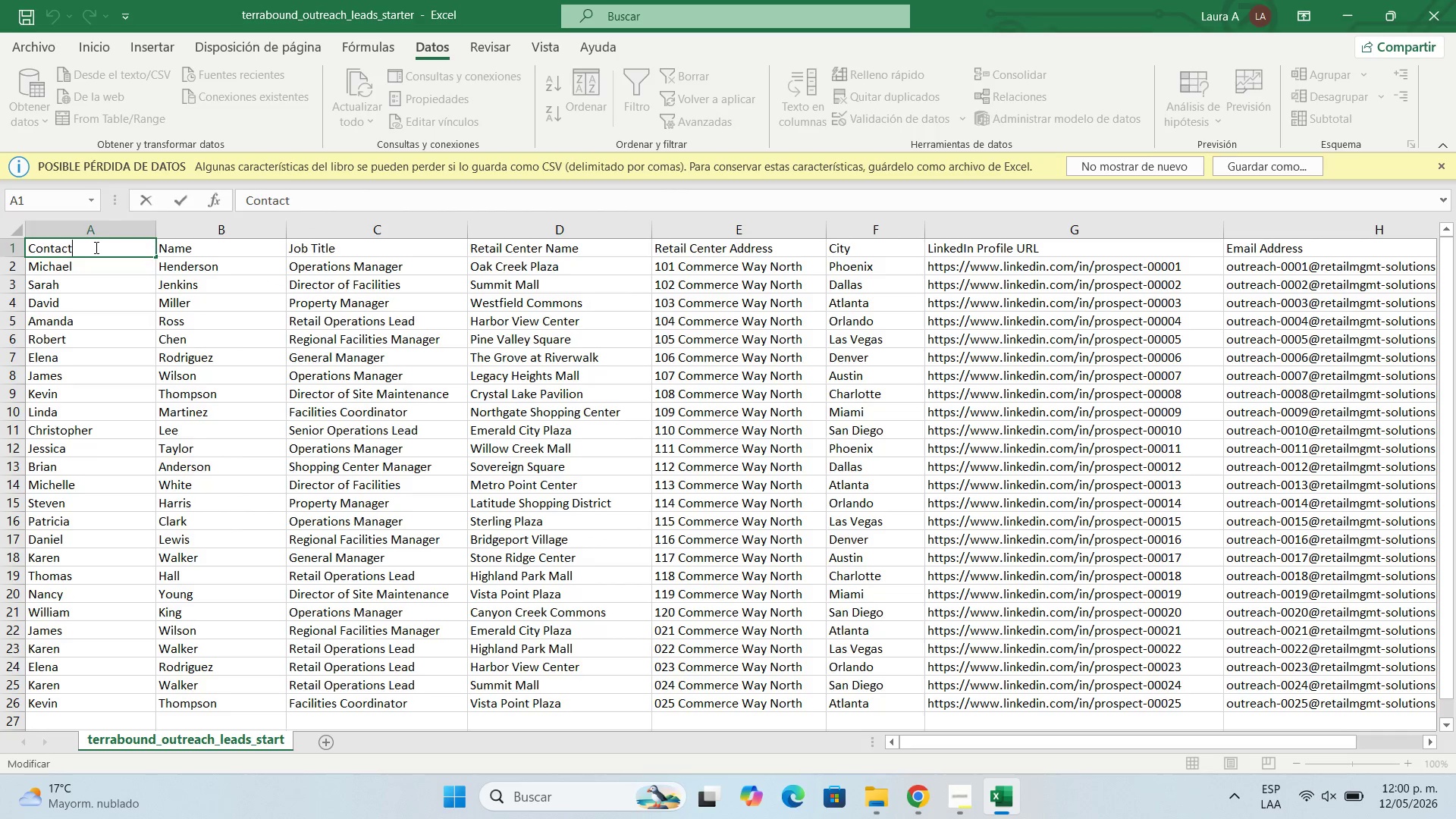 
left_click_drag(start_coordinate=[95, 247], to_coordinate=[17, 246])
 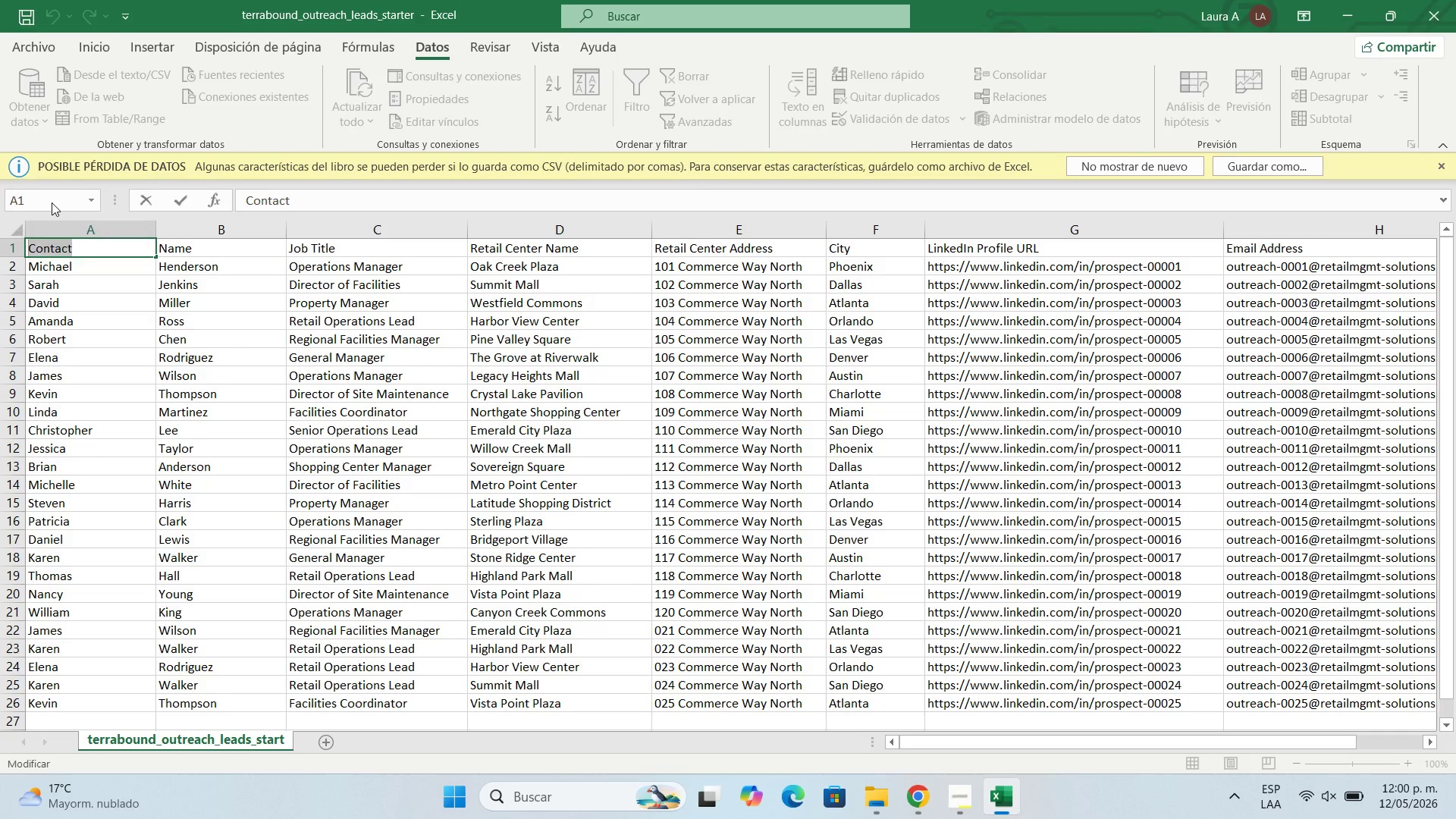 
type(First Name)
 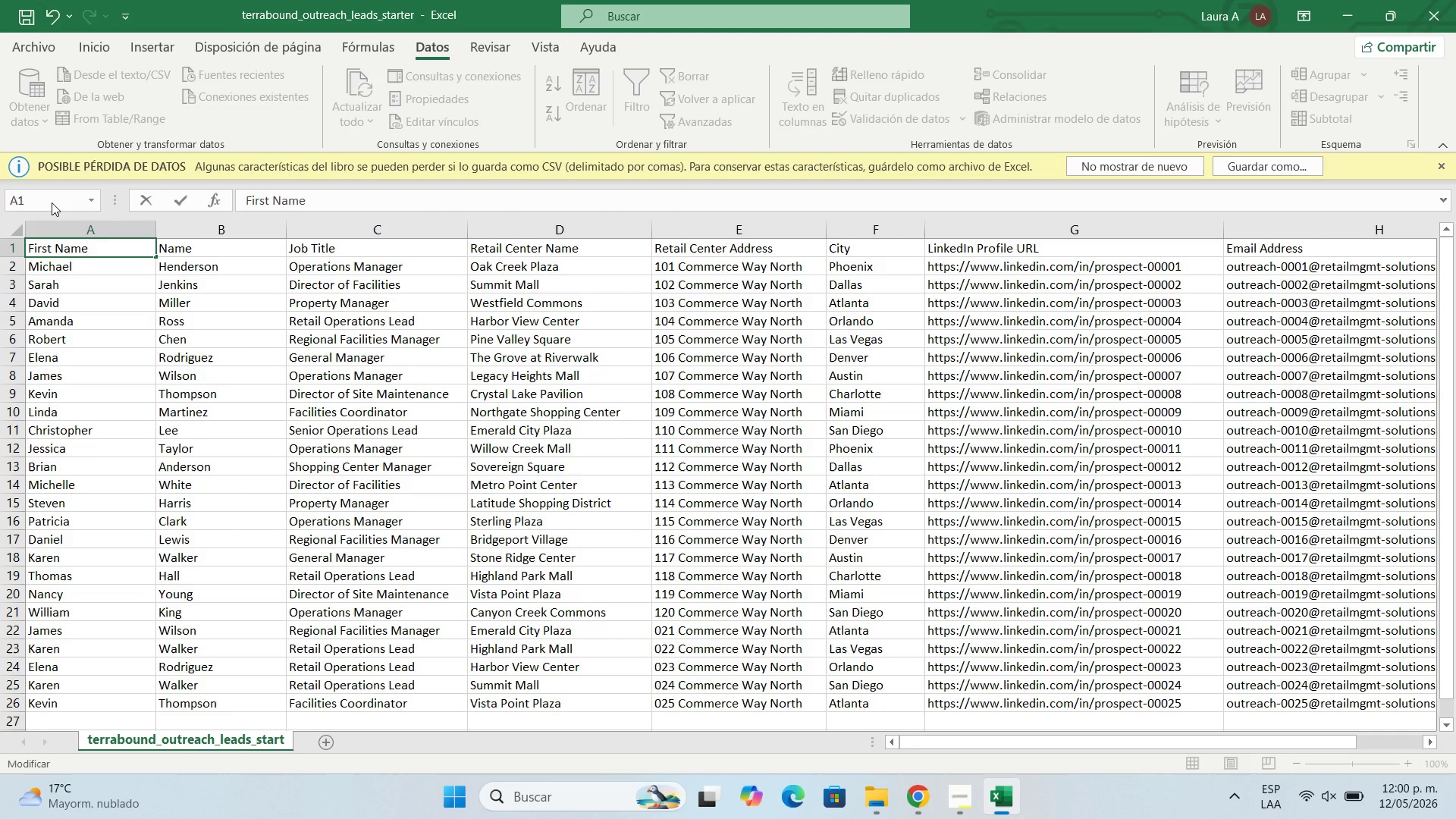 
double_click([231, 247])
 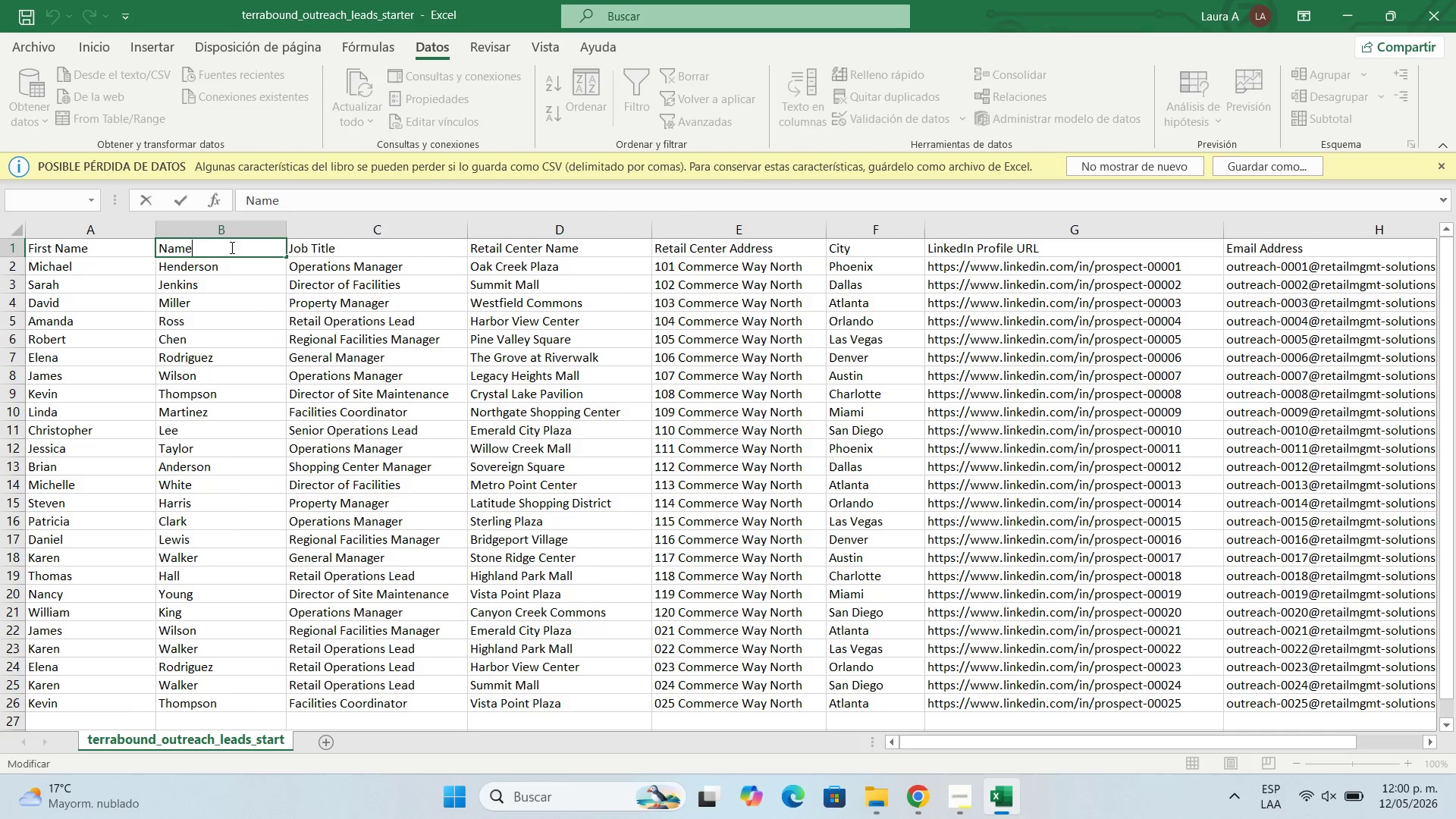 
left_click_drag(start_coordinate=[231, 247], to_coordinate=[137, 254])
 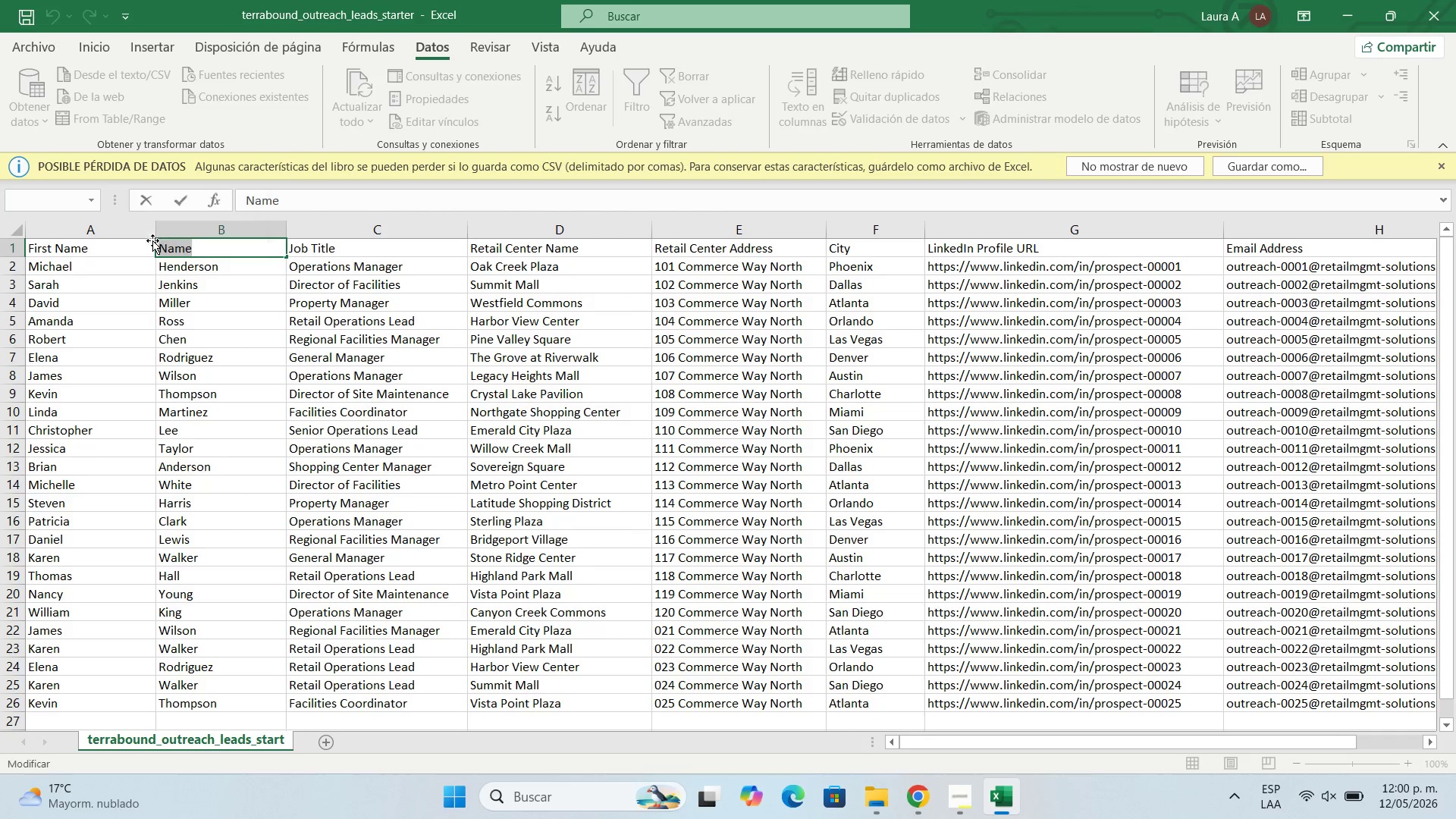 
type(Lst Name)
 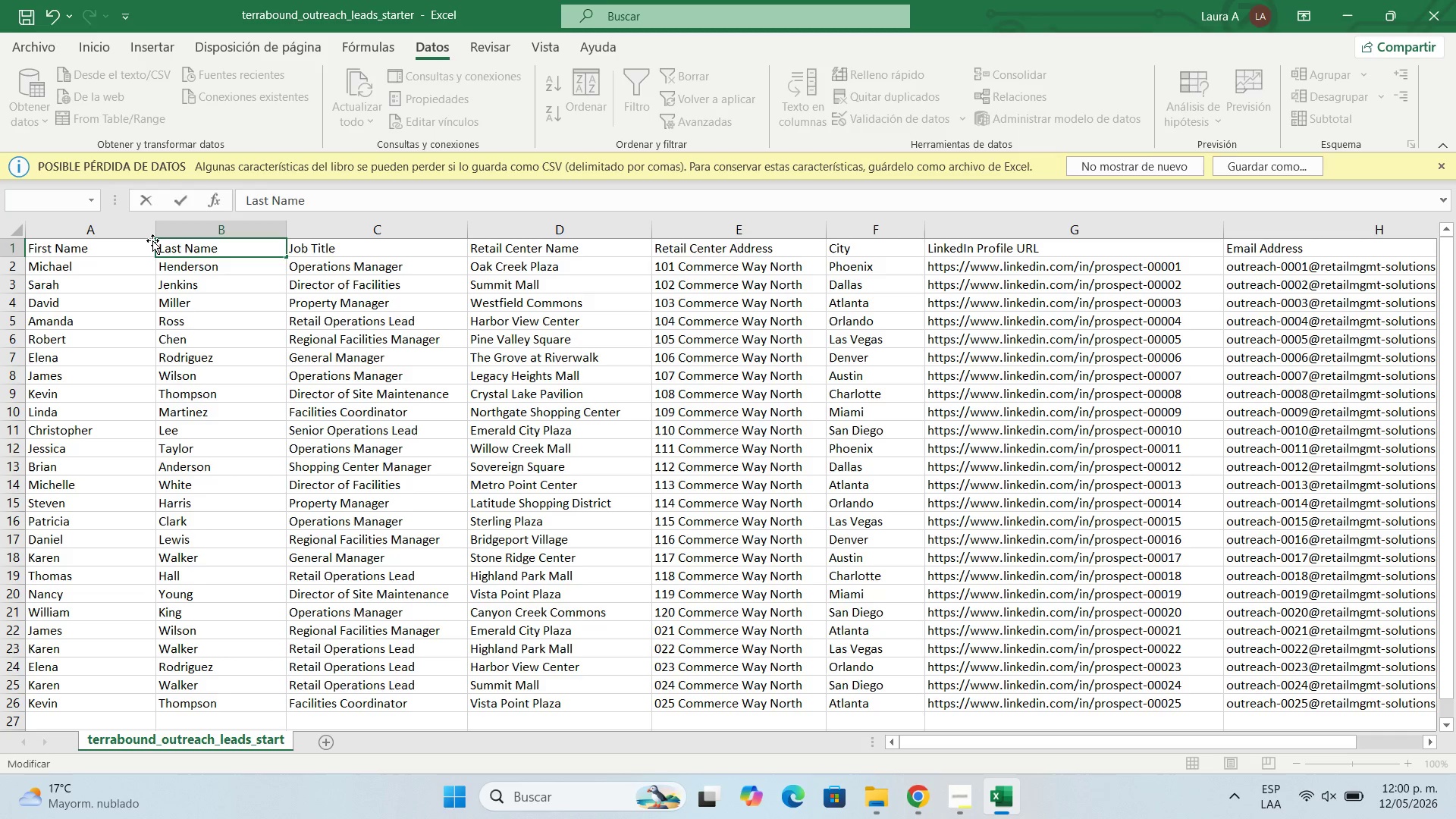 
left_click([960, 363])
 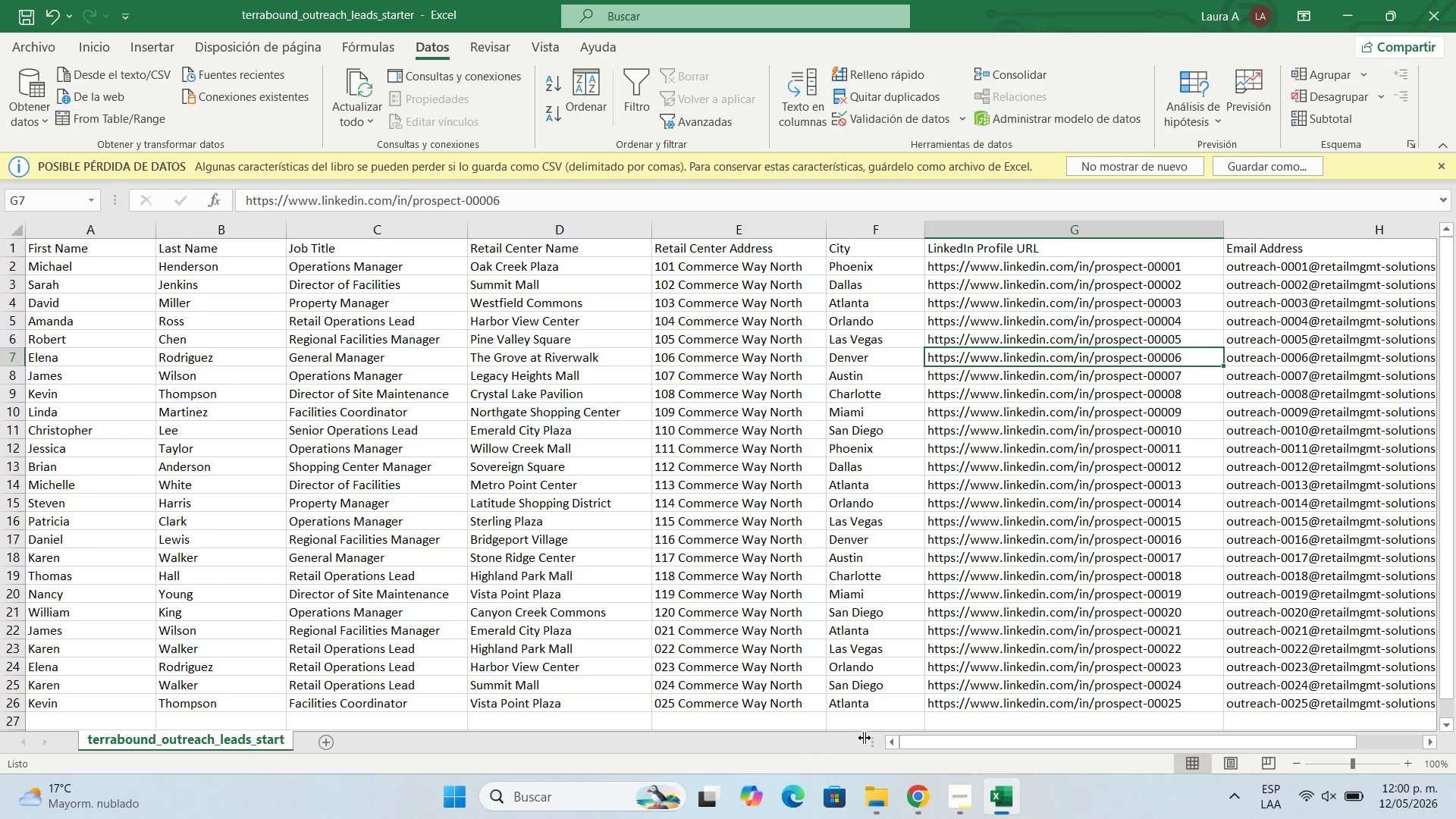 
left_click_drag(start_coordinate=[956, 738], to_coordinate=[1038, 735])
 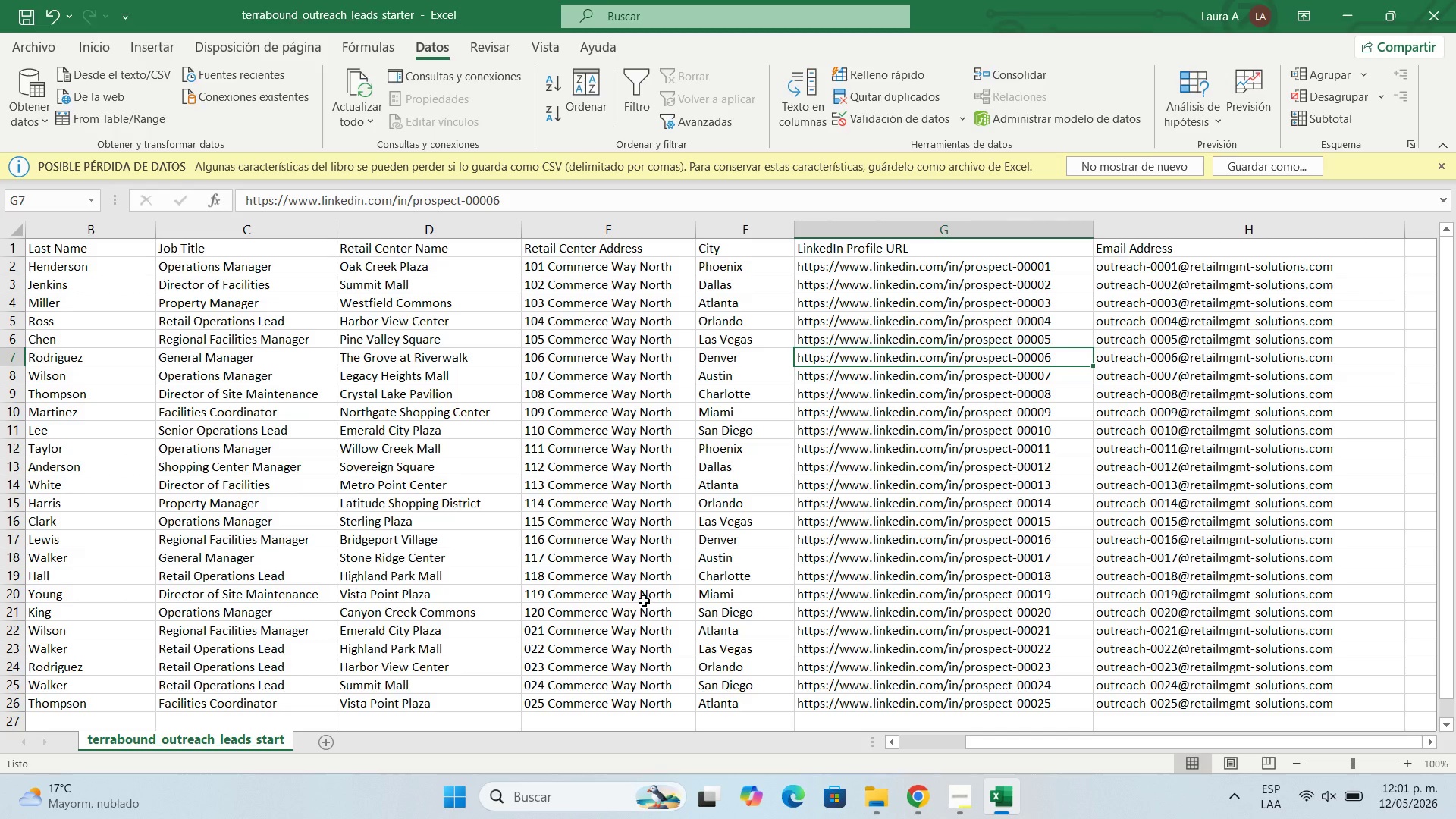 
wait(10.95)
 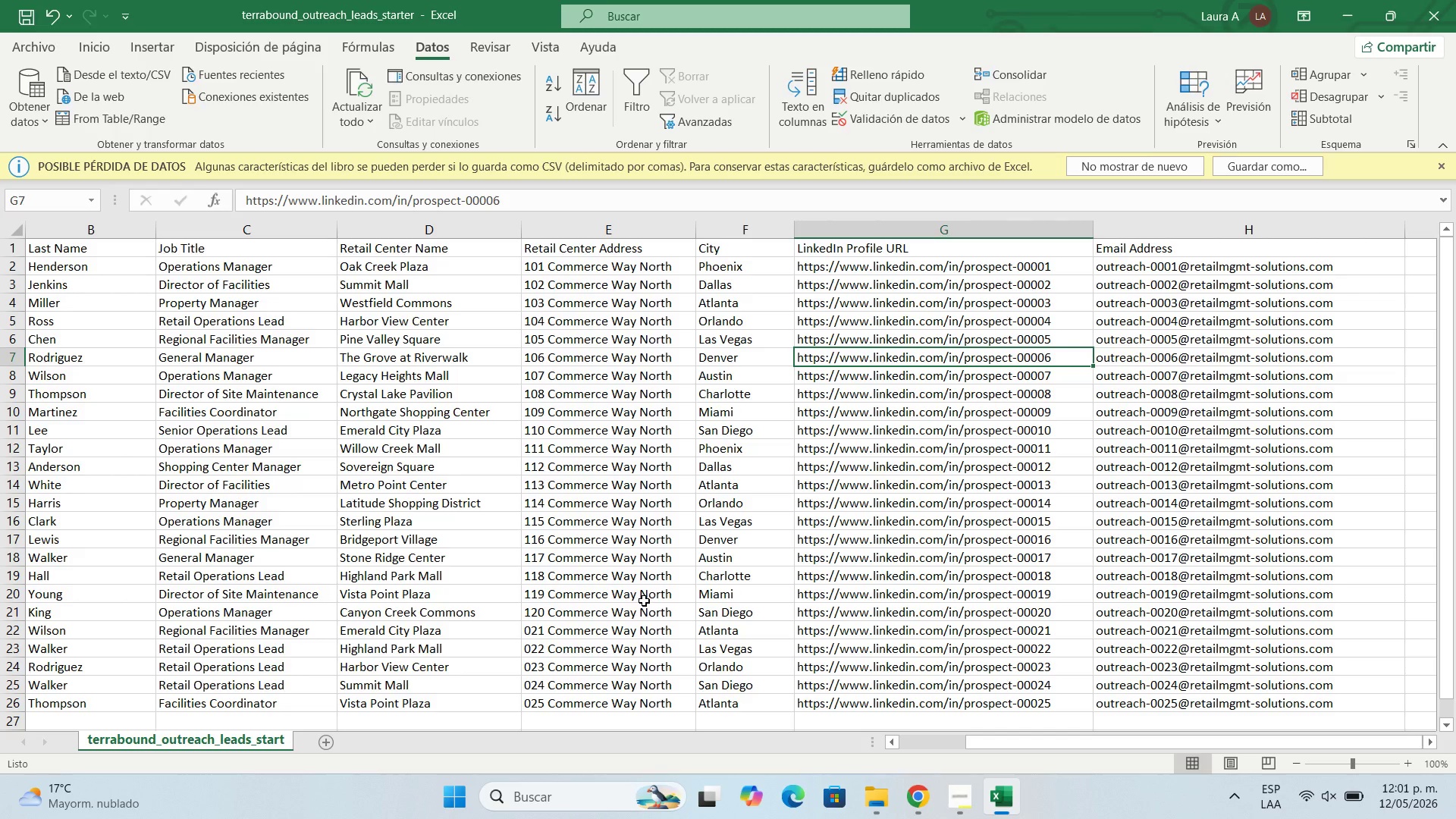 
scroll: coordinate [349, 356], scroll_direction: down, amount: 3.0
 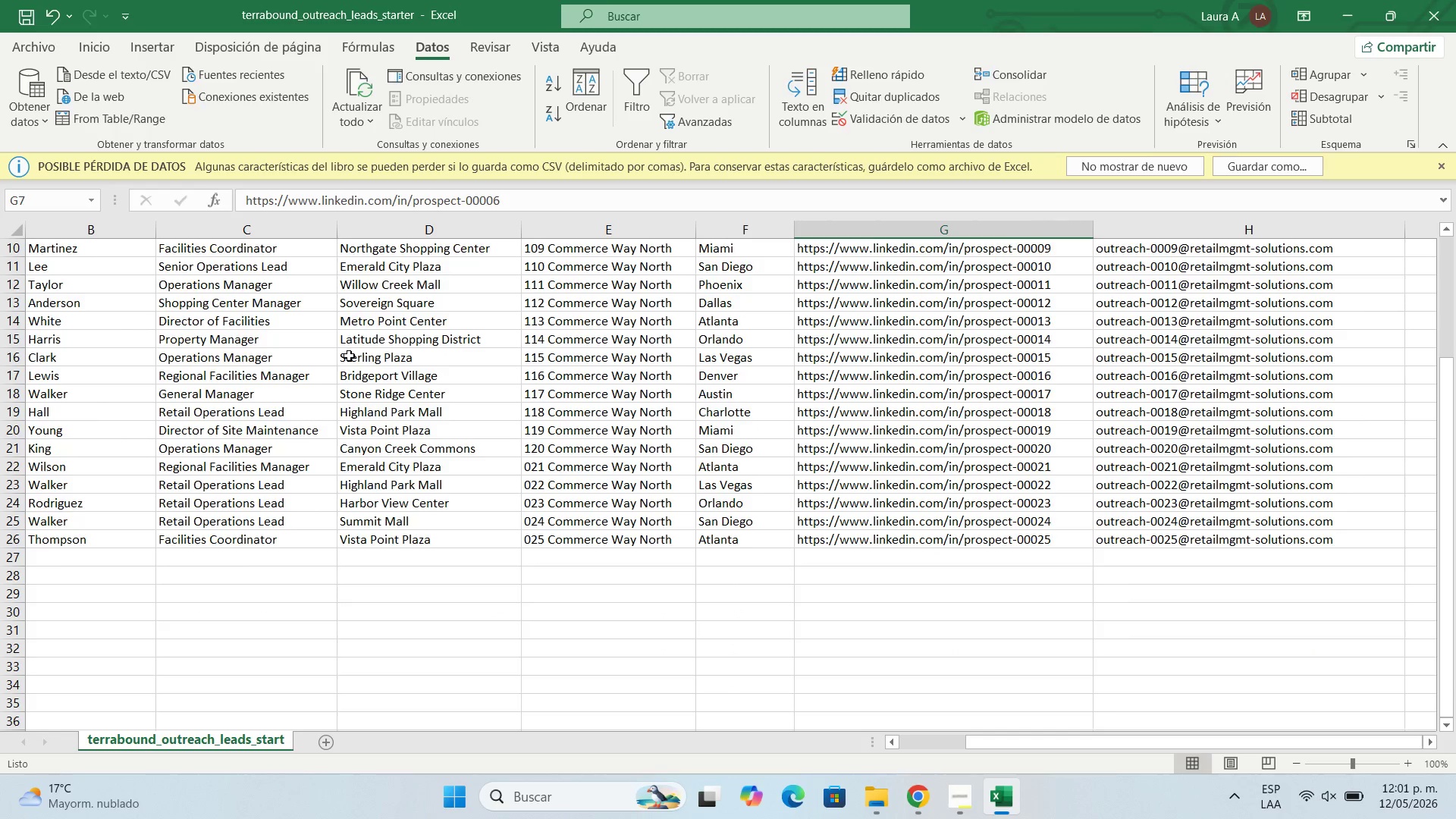 
scroll: coordinate [351, 353], scroll_direction: up, amount: 3.0
 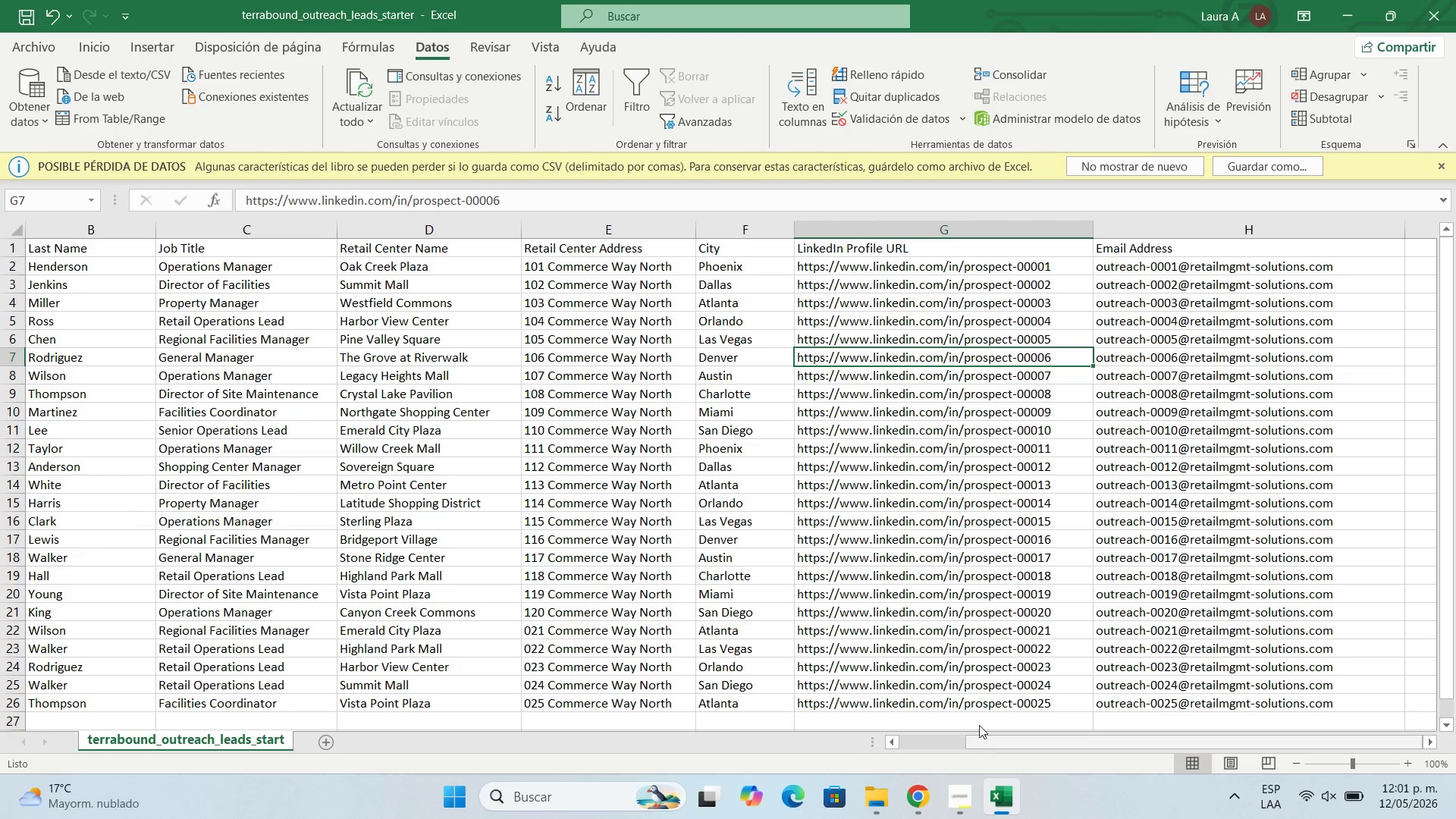 
wait(6.31)
 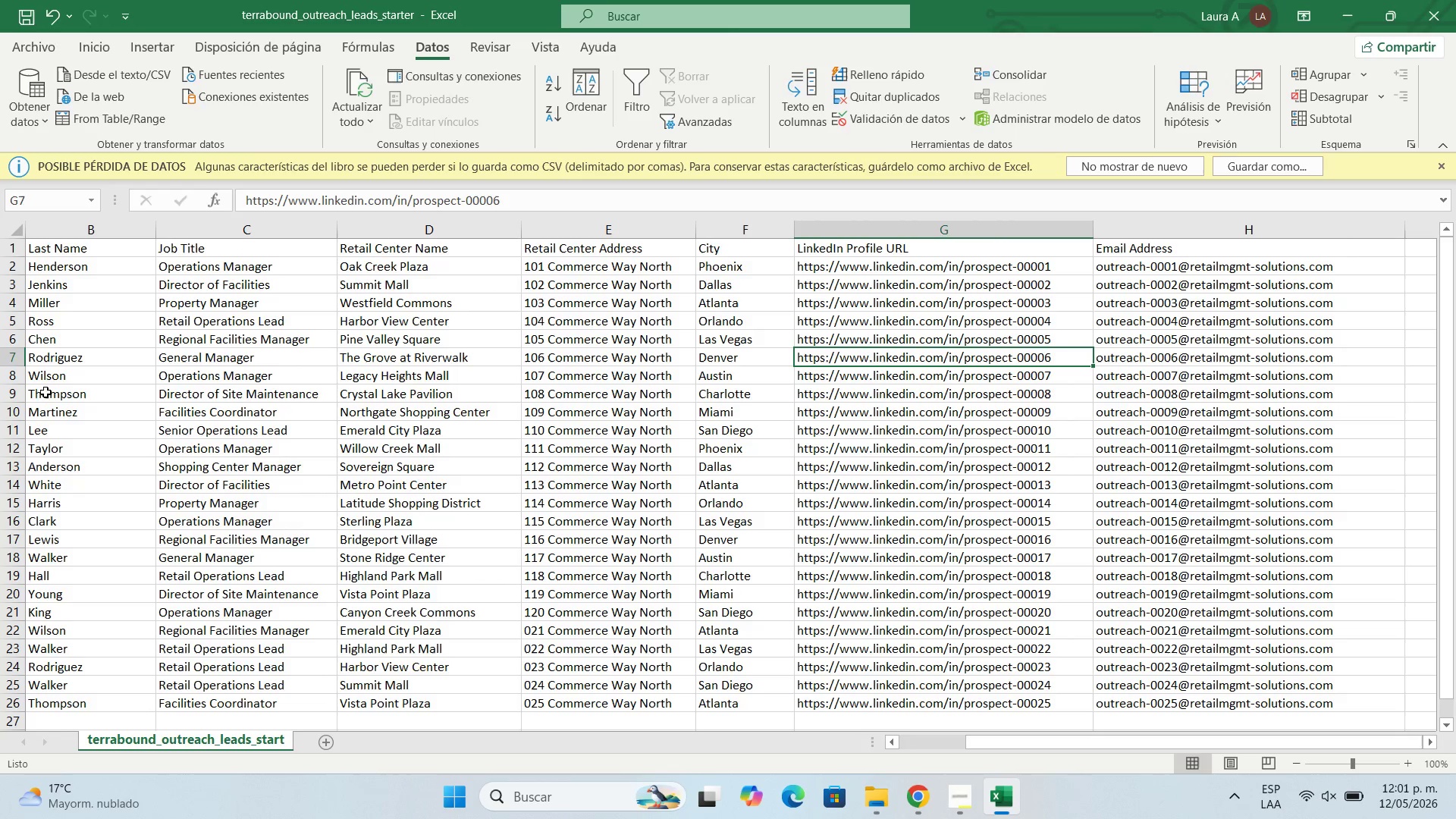 
left_click_drag(start_coordinate=[1012, 737], to_coordinate=[919, 744])
 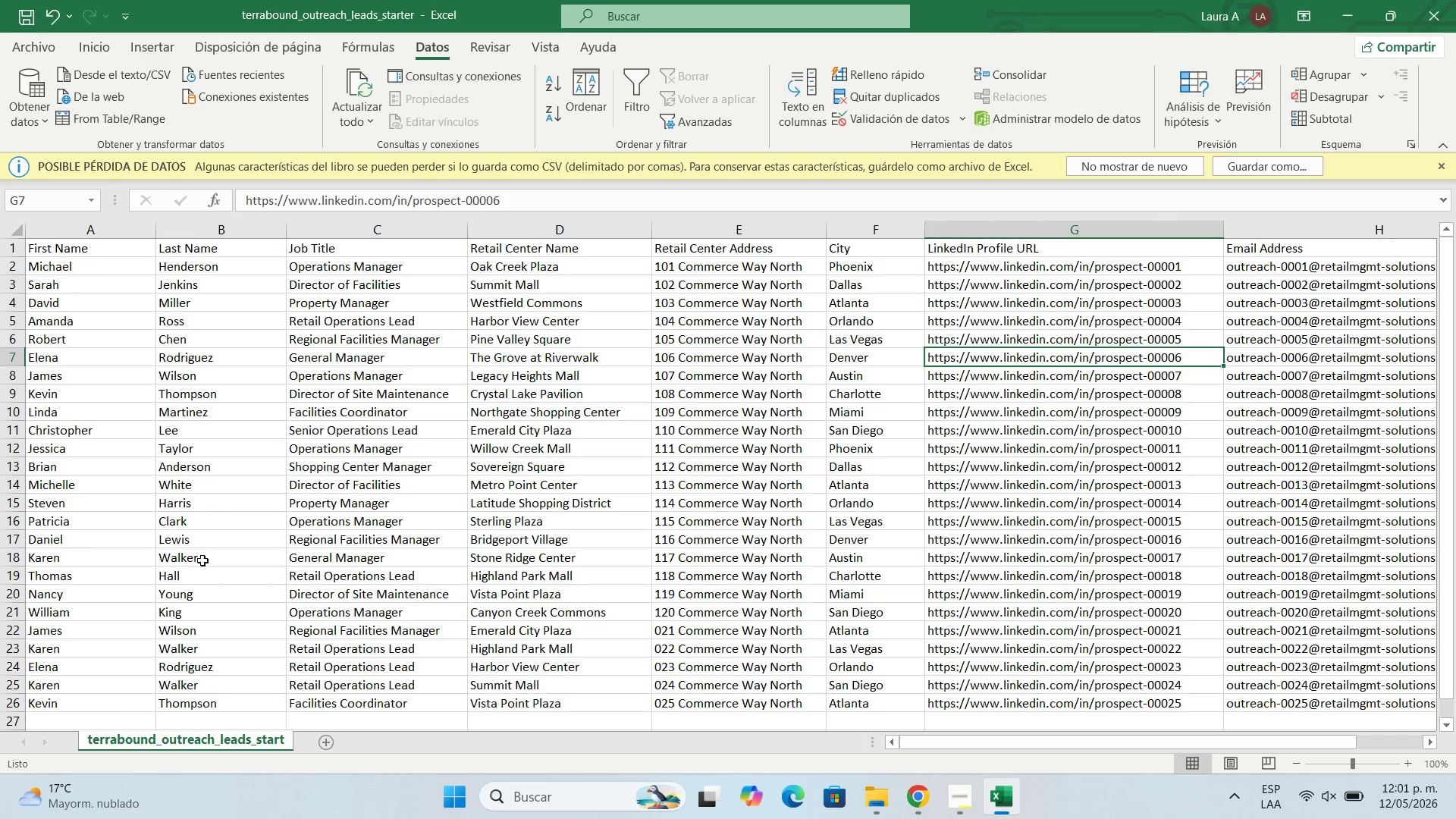 
wait(7.98)
 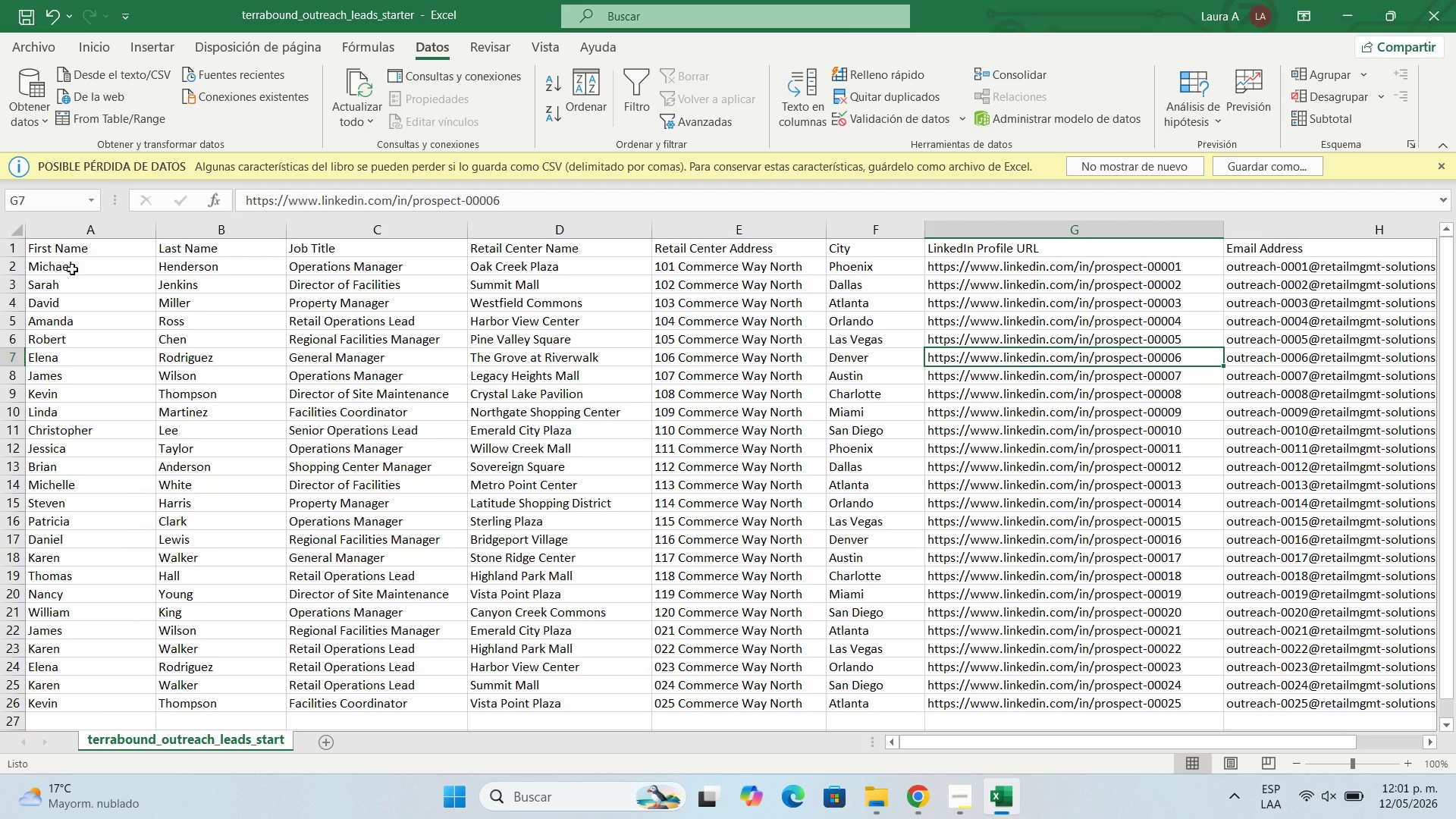 
left_click([203, 378])
 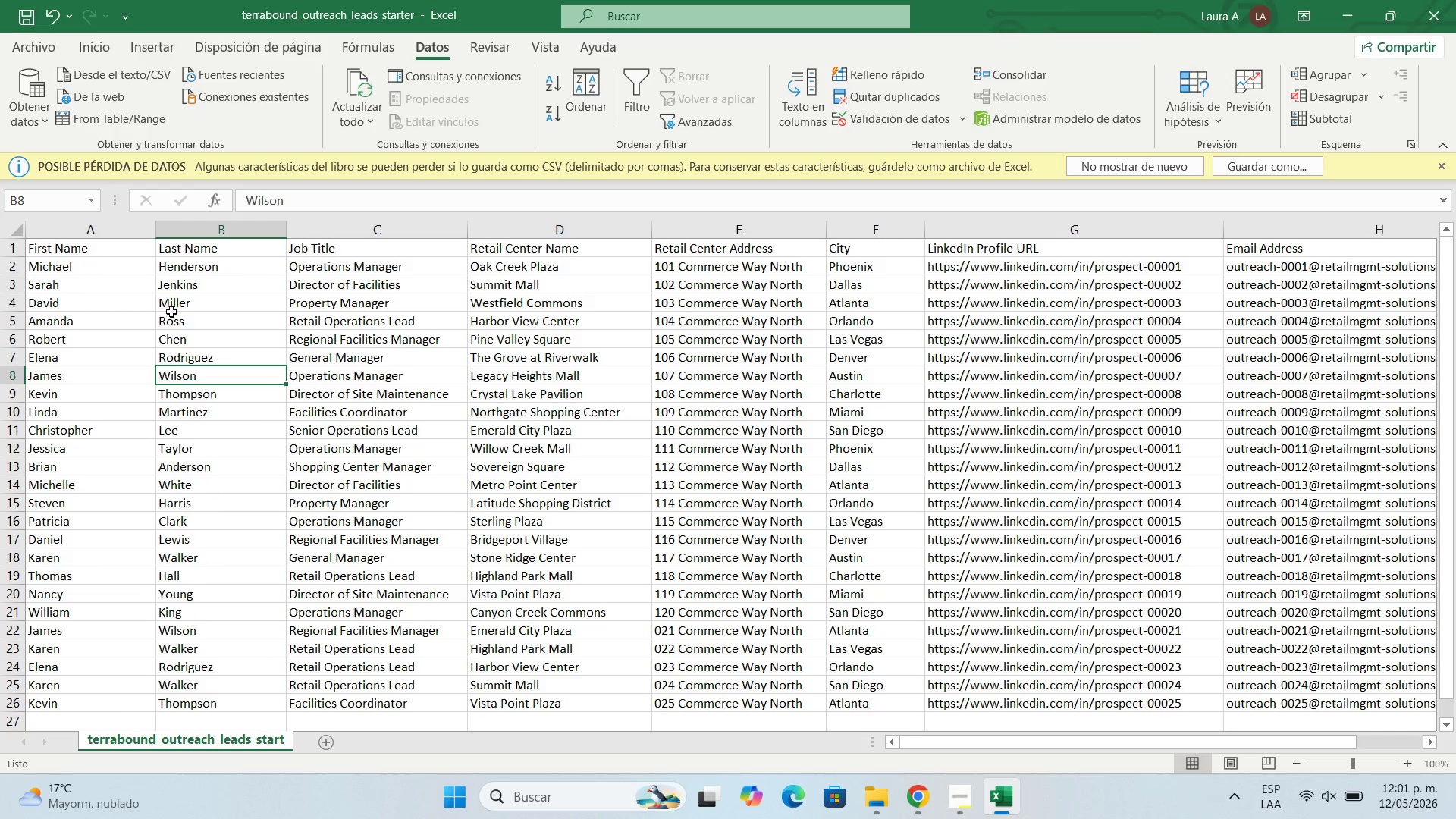 
double_click([205, 371])
 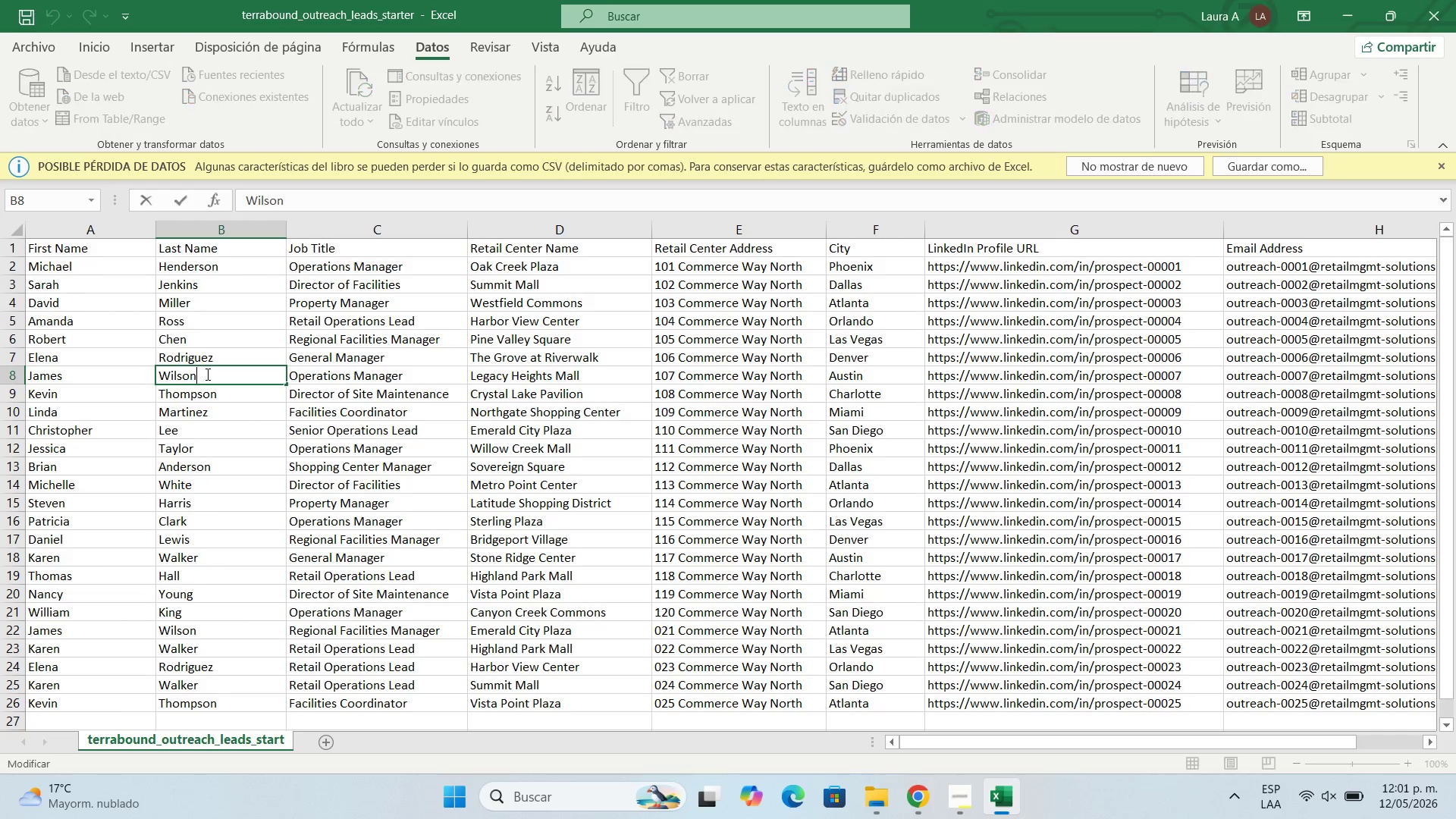 
left_click_drag(start_coordinate=[206, 374], to_coordinate=[116, 369])
 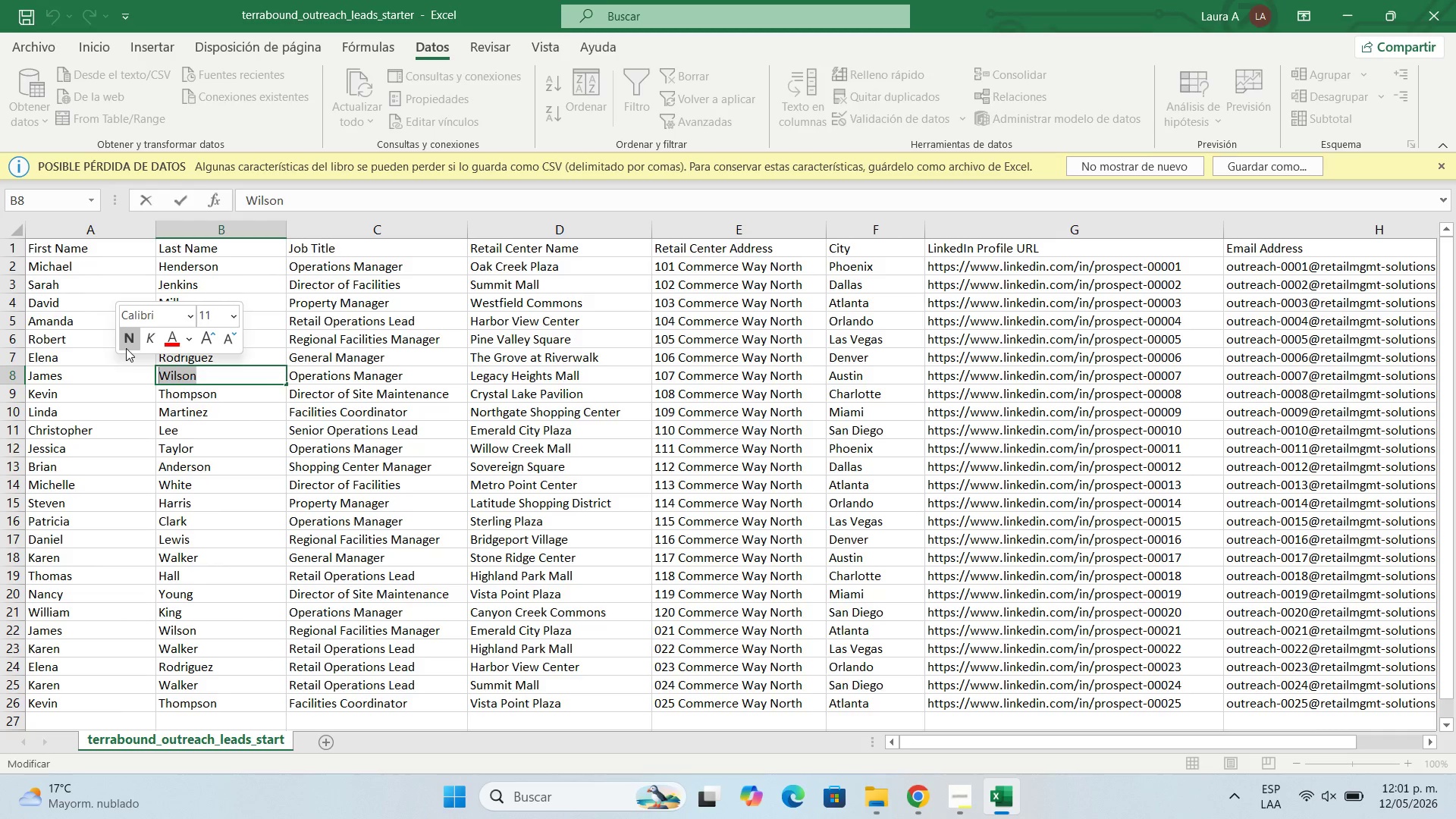 
type(Perez)
 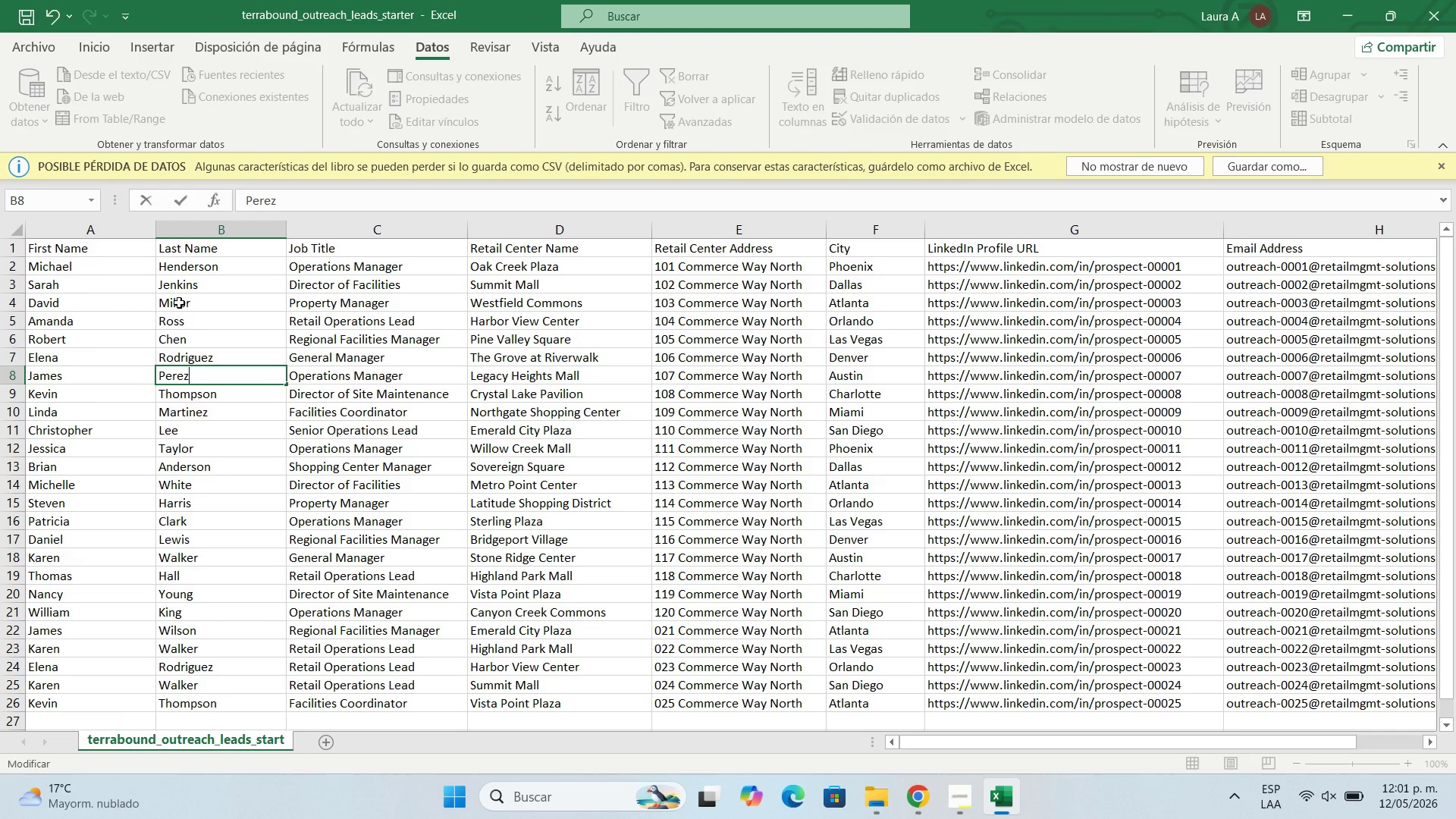 
left_click([212, 446])
 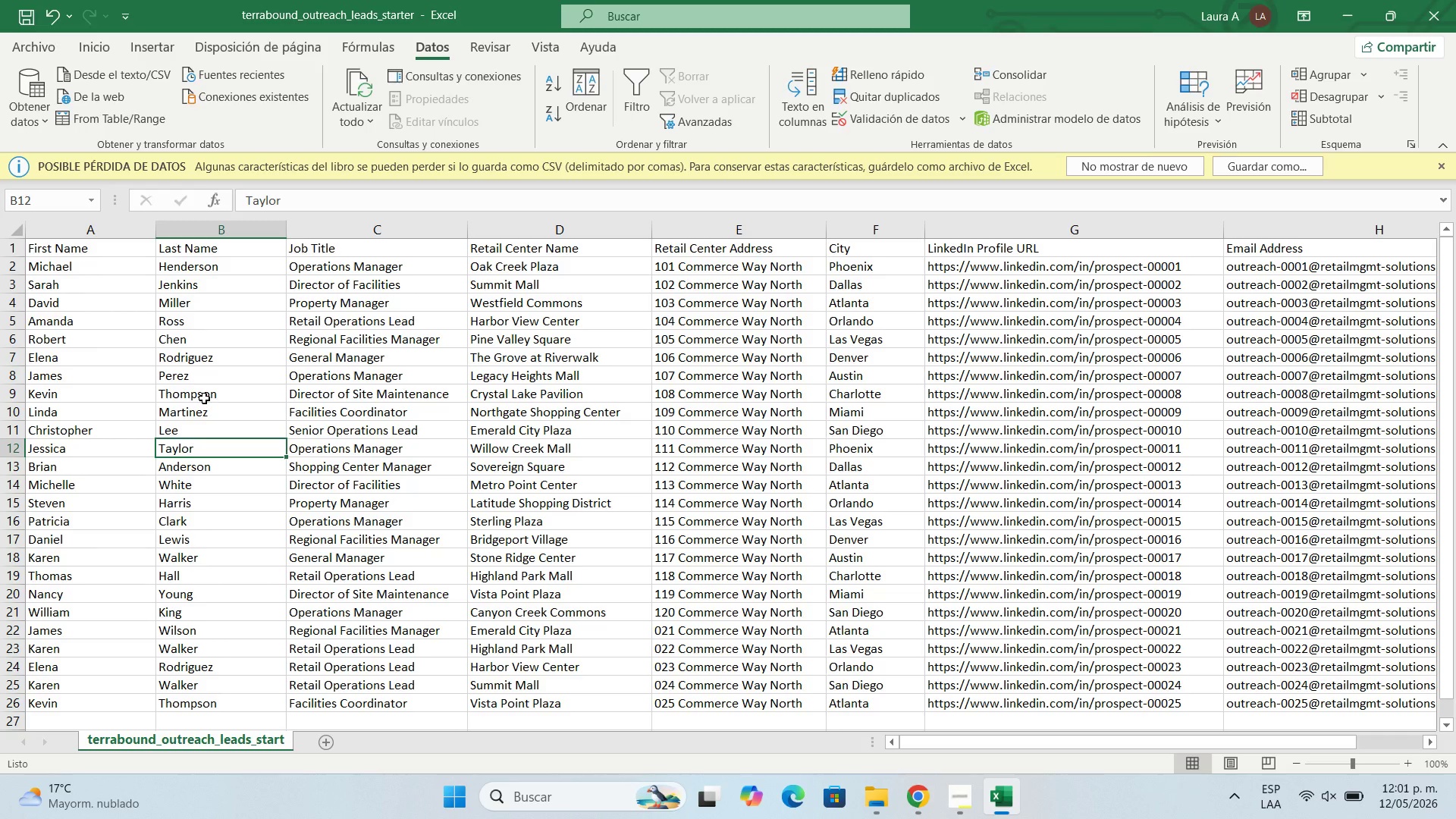 
double_click([204, 398])
 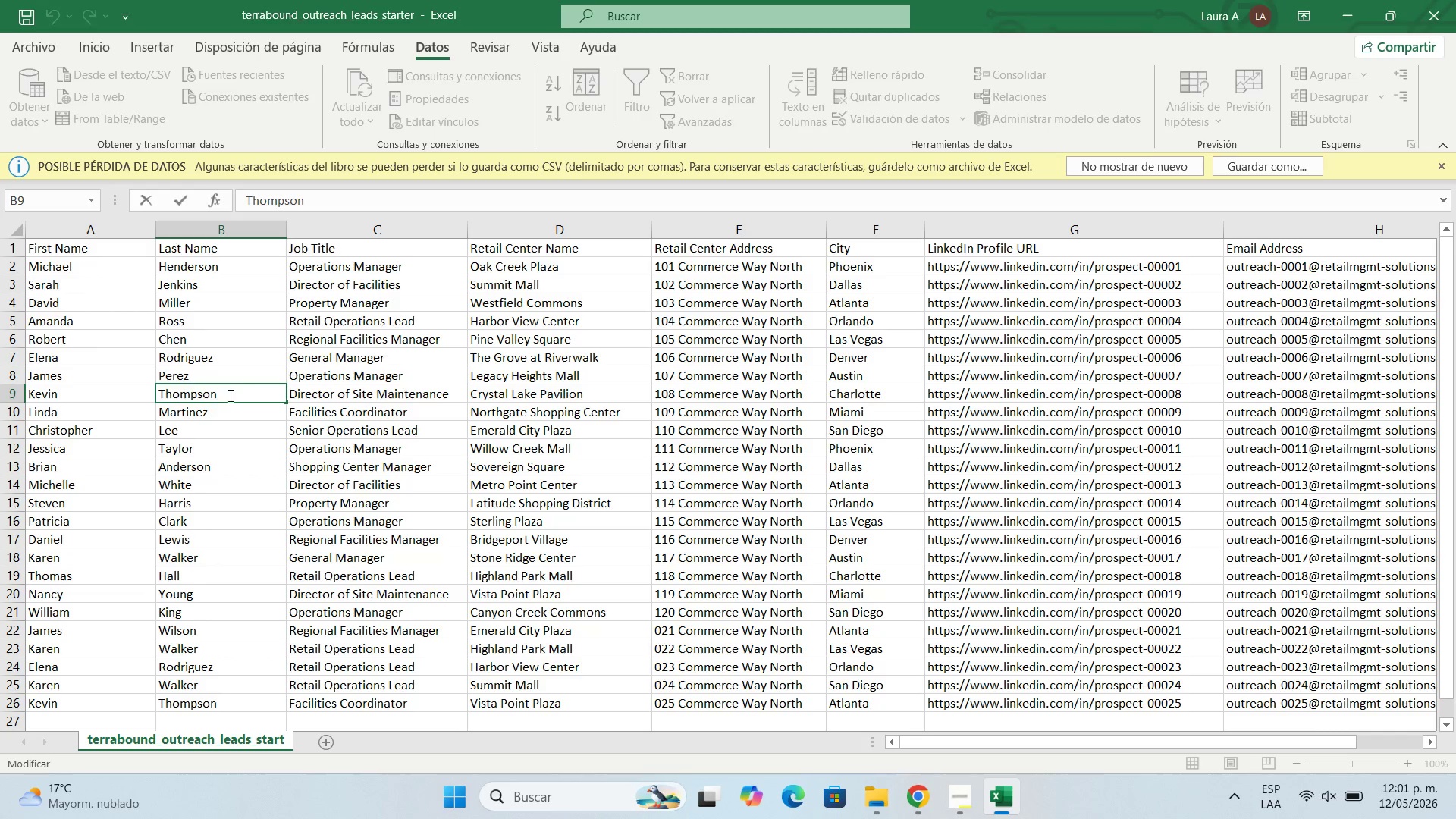 
left_click([229, 395])
 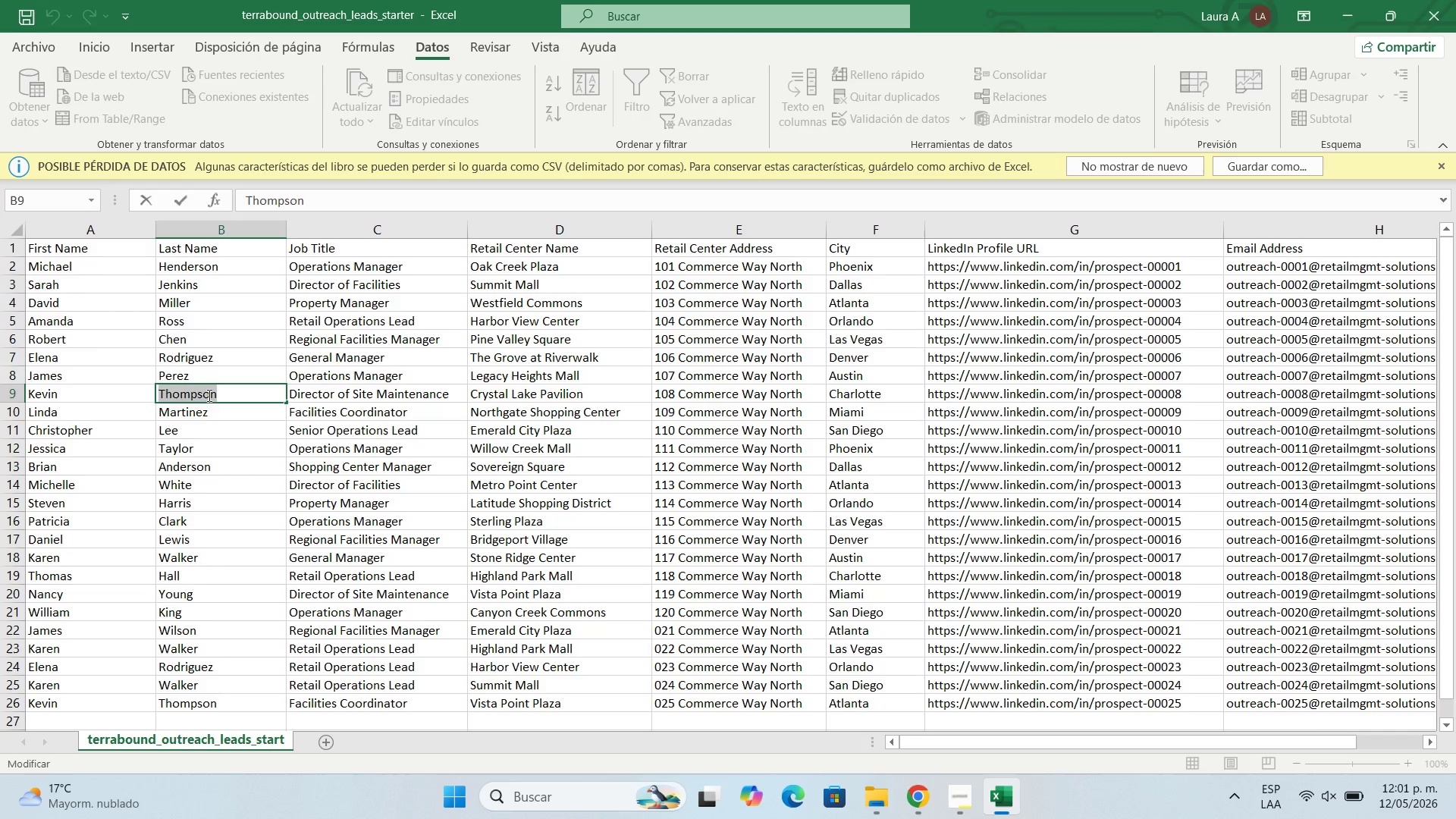 
left_click_drag(start_coordinate=[229, 395], to_coordinate=[141, 395])
 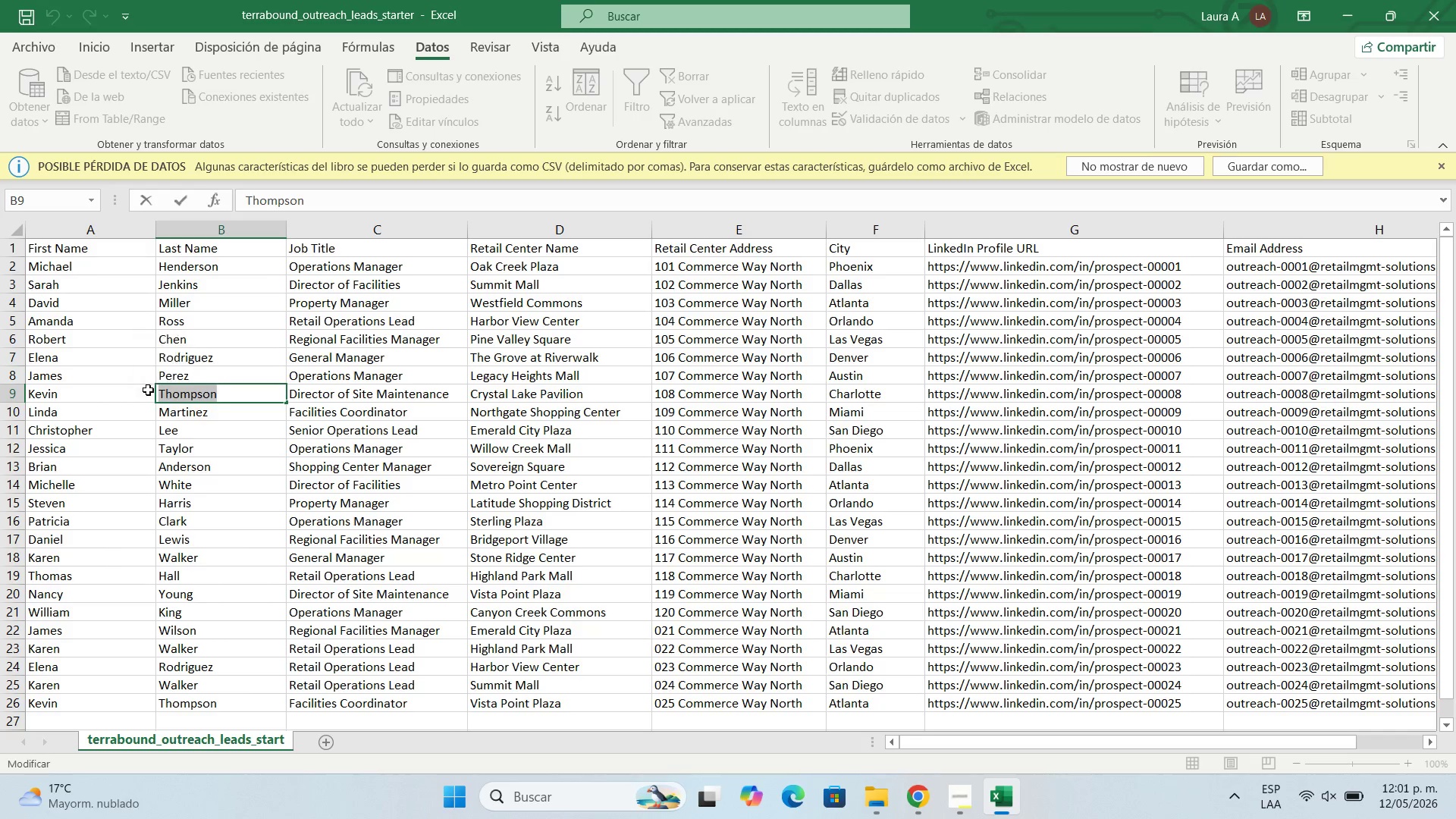 
type(Arboleda)
 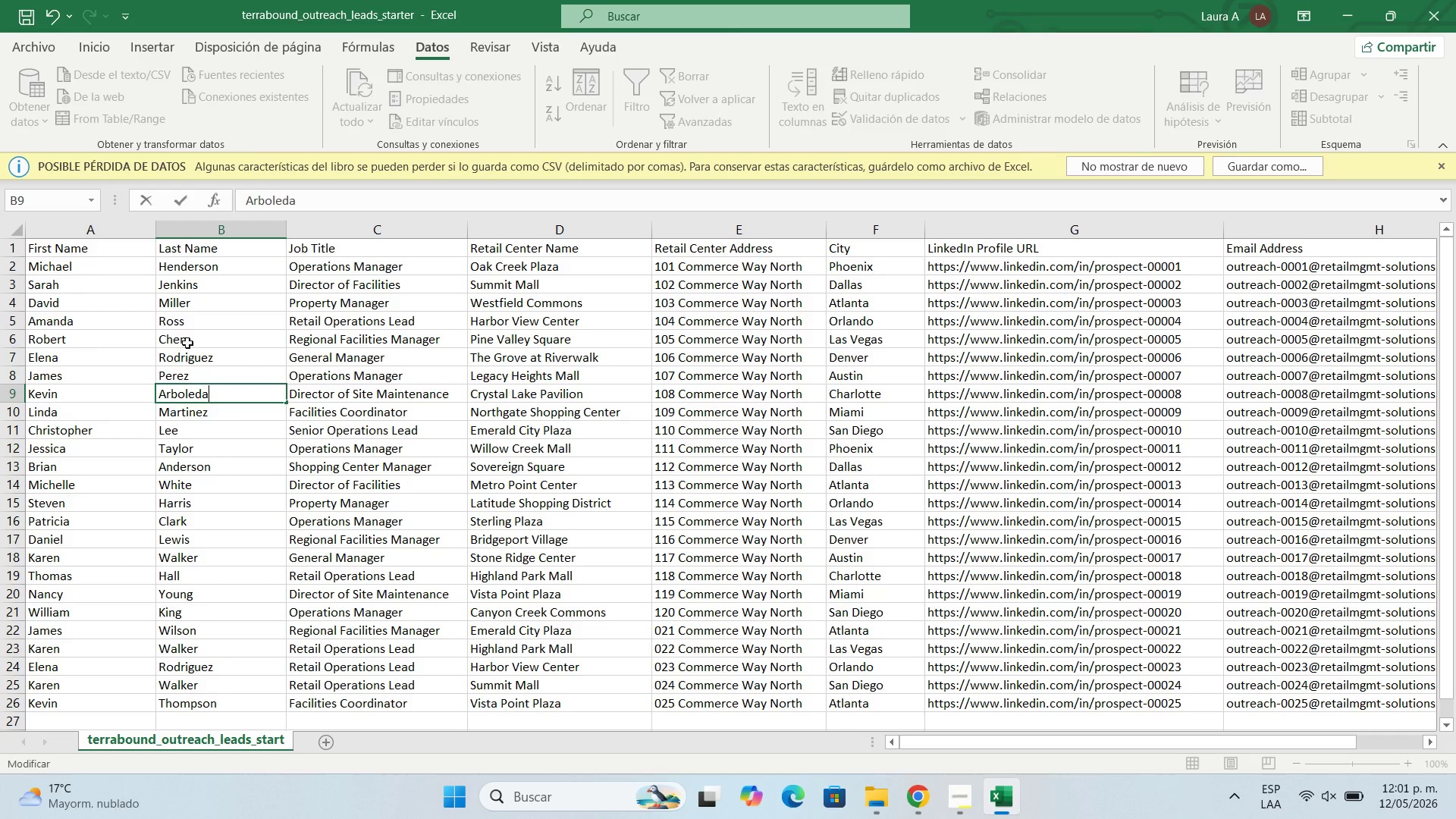 
left_click([218, 317])
 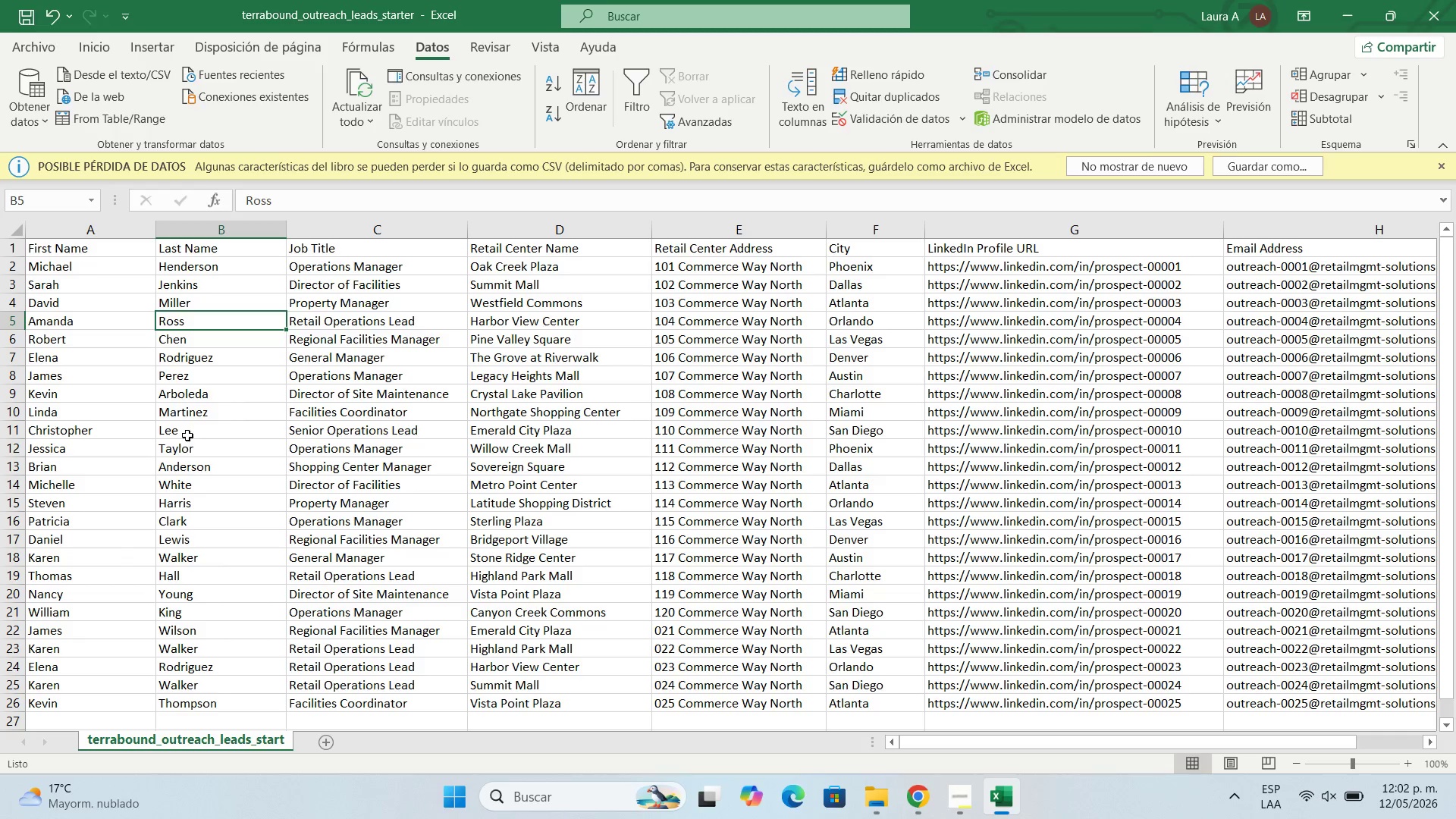 
wait(21.47)
 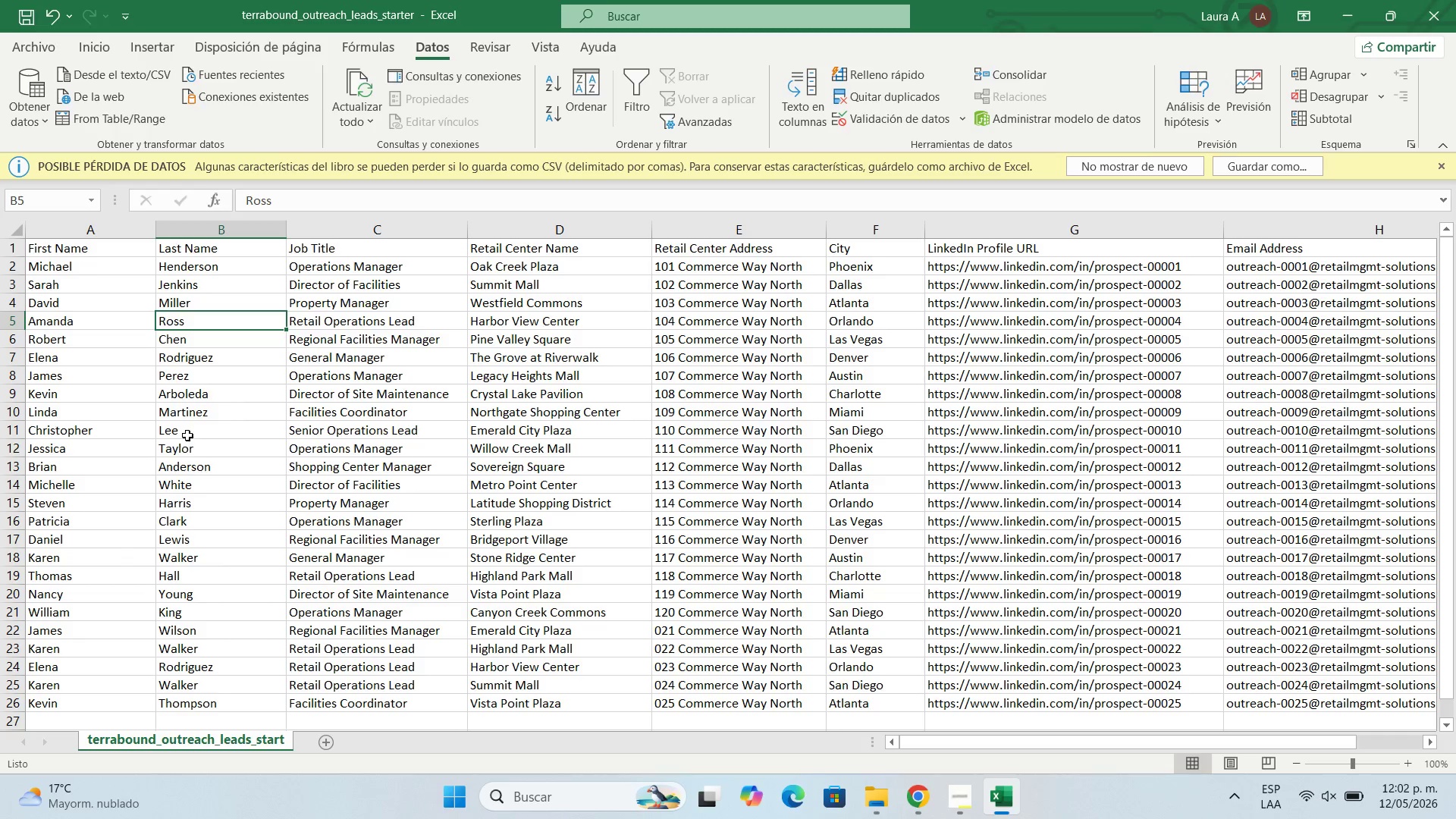 
left_click([184, 520])
 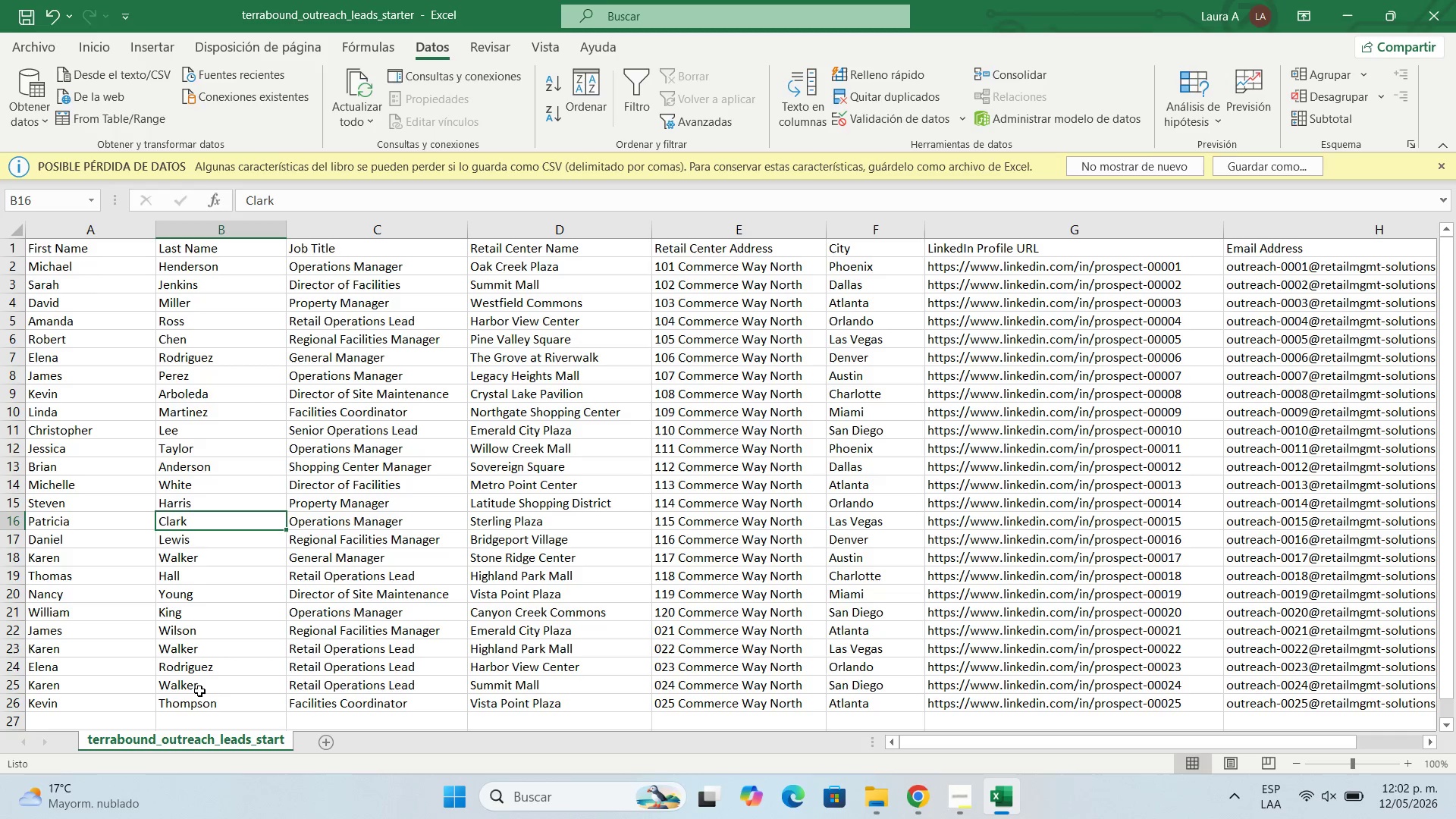 
left_click([198, 703])
 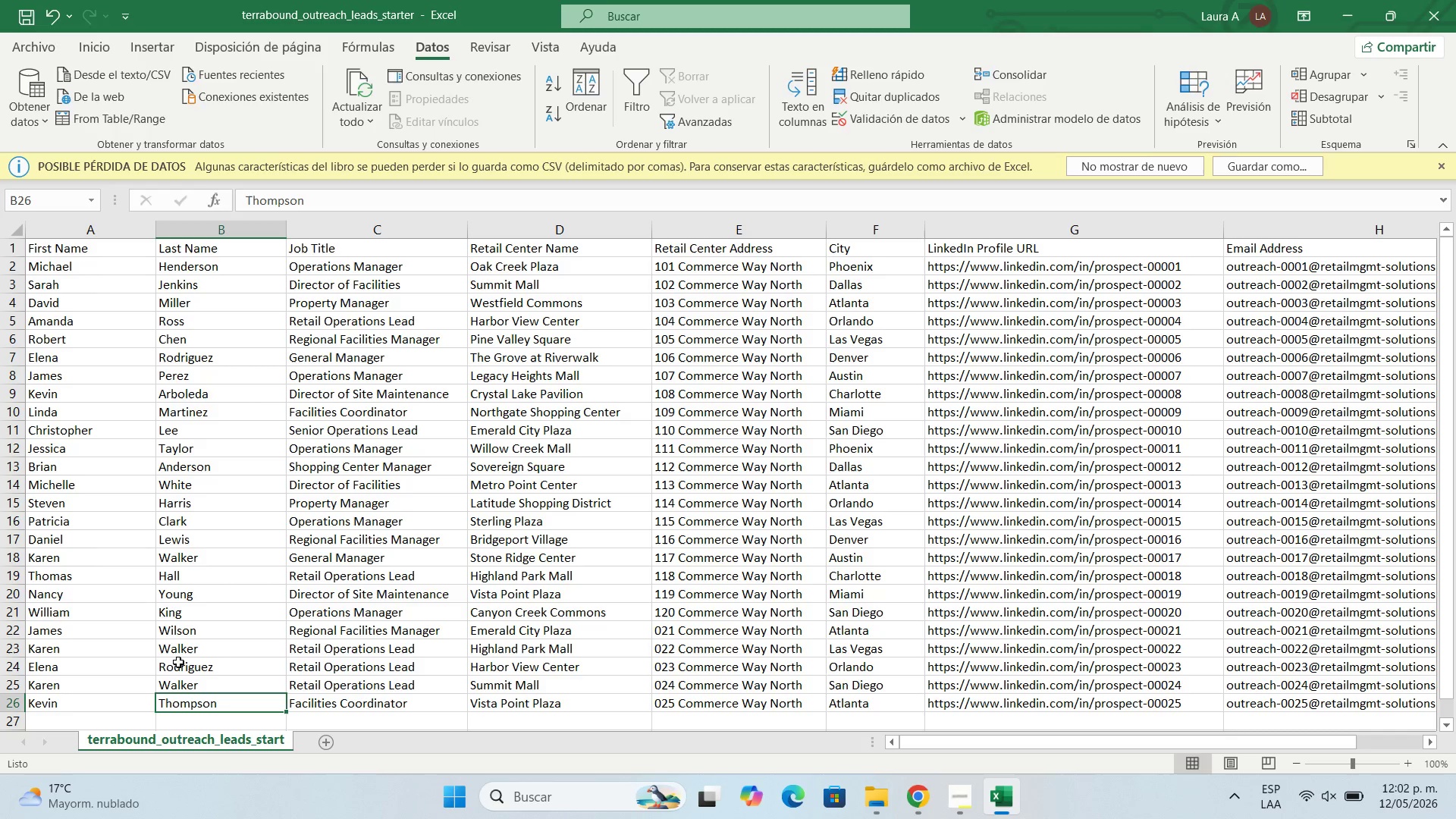 
left_click([209, 682])
 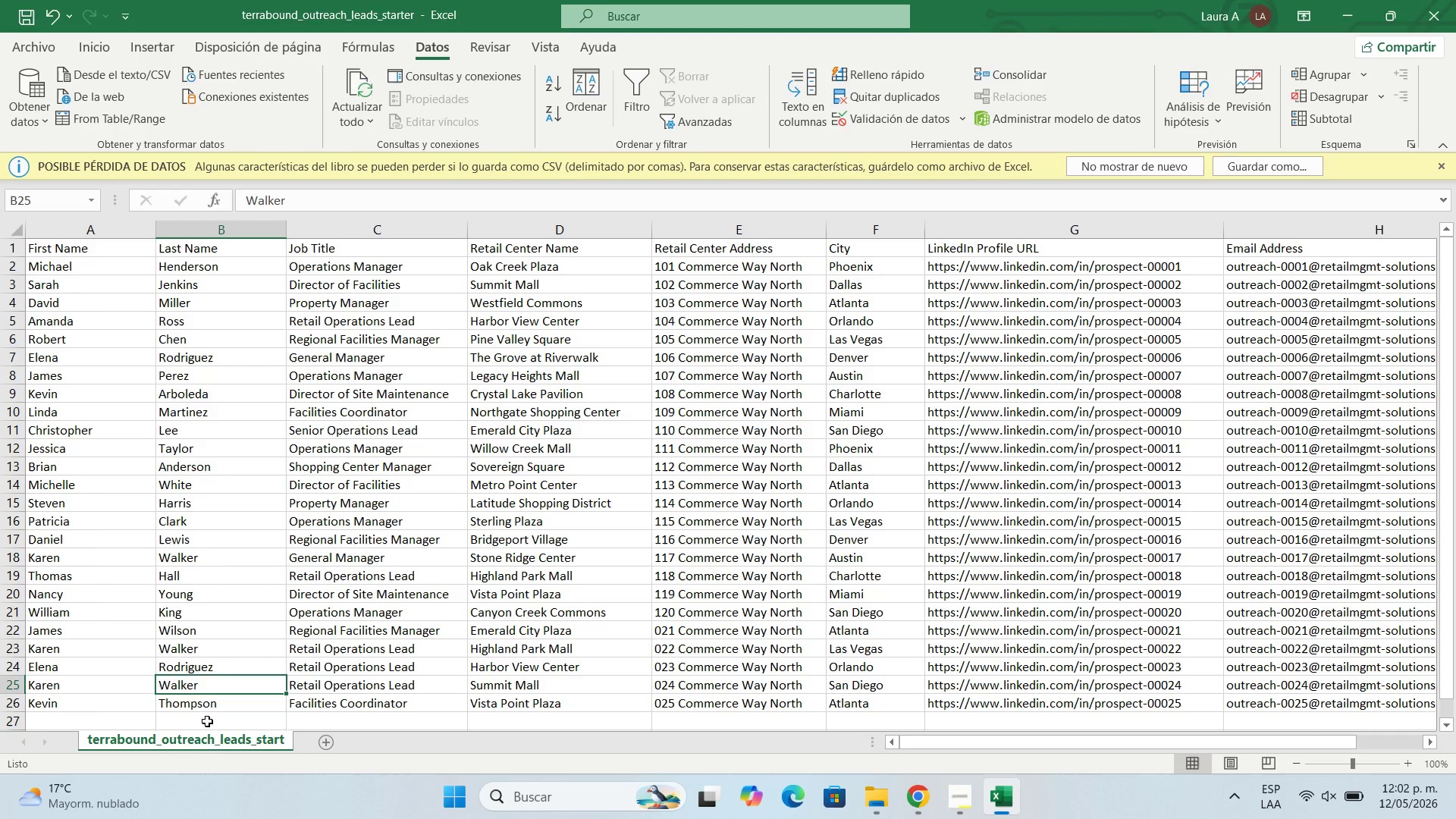 
double_click([200, 681])
 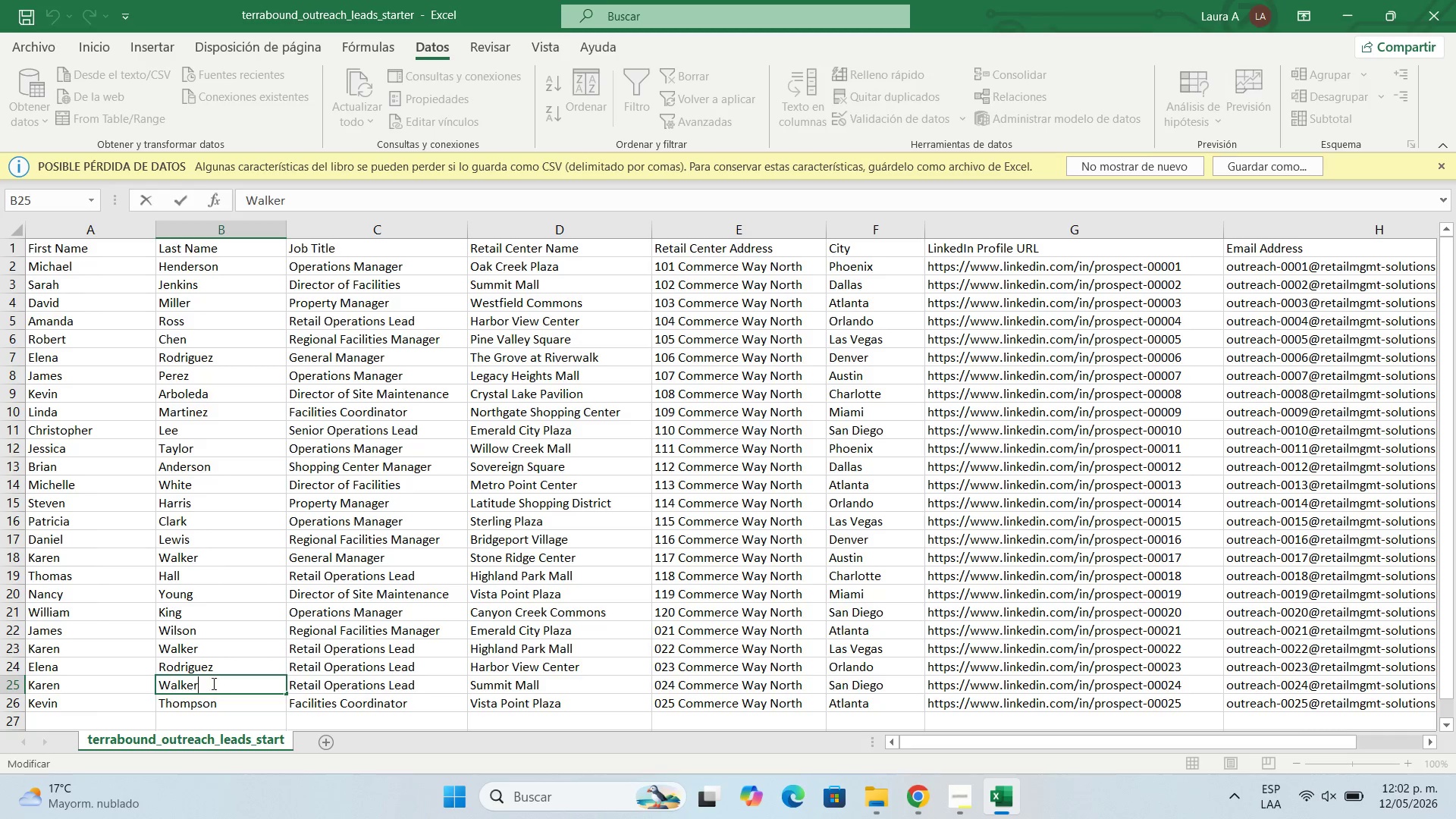 
left_click_drag(start_coordinate=[212, 683], to_coordinate=[147, 684])
 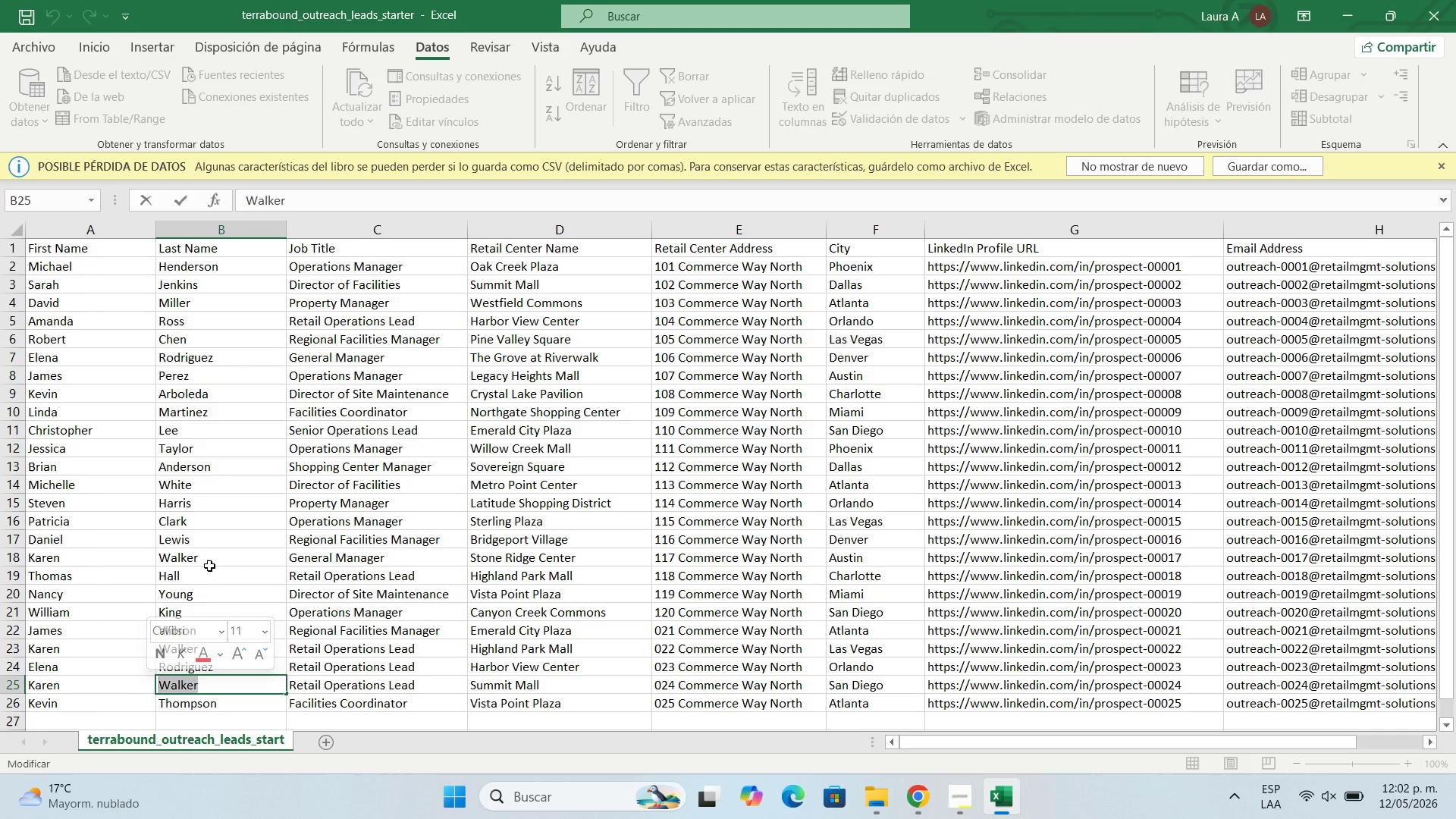 
type(Agudelo)
 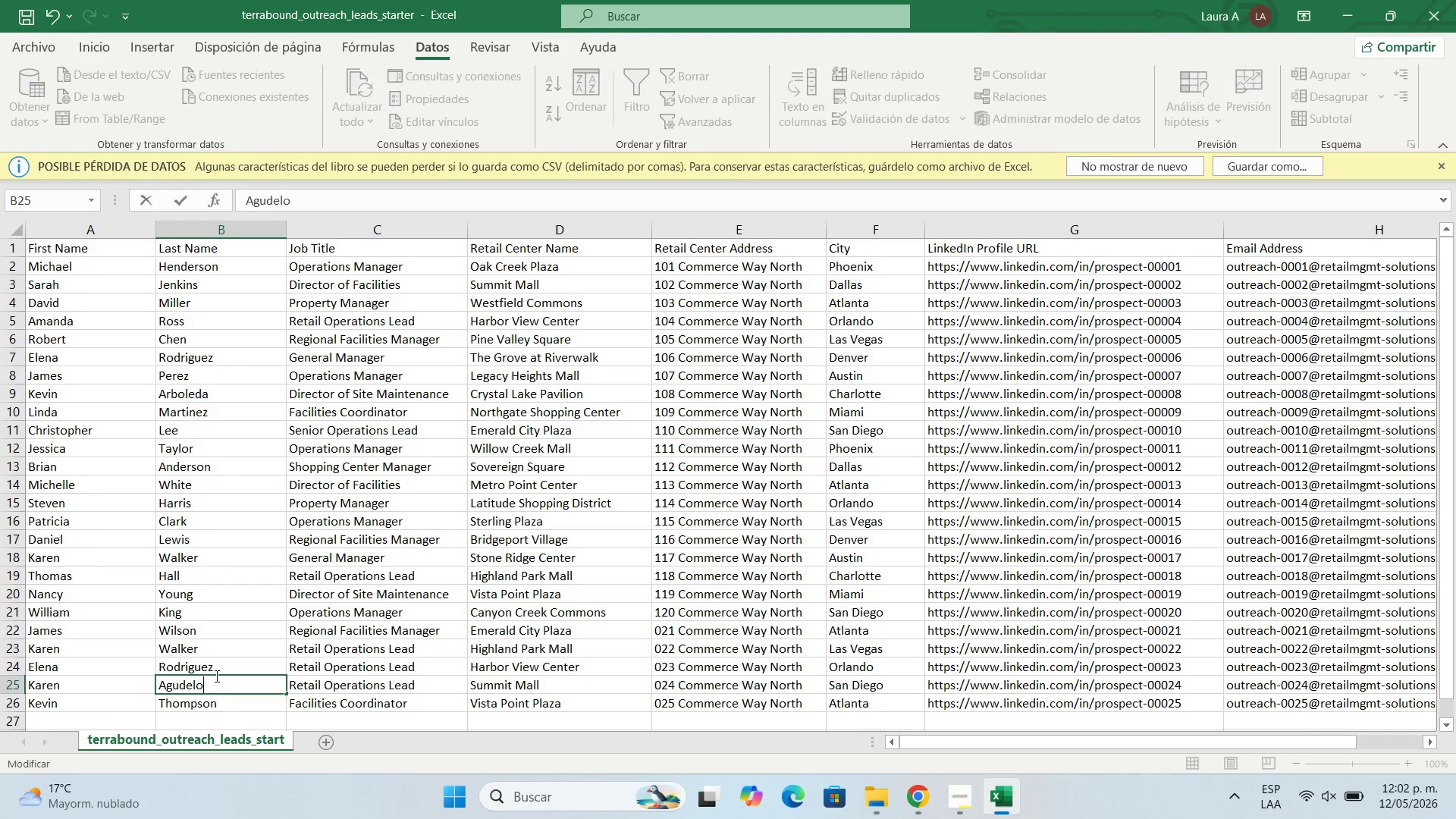 
left_click([224, 666])
 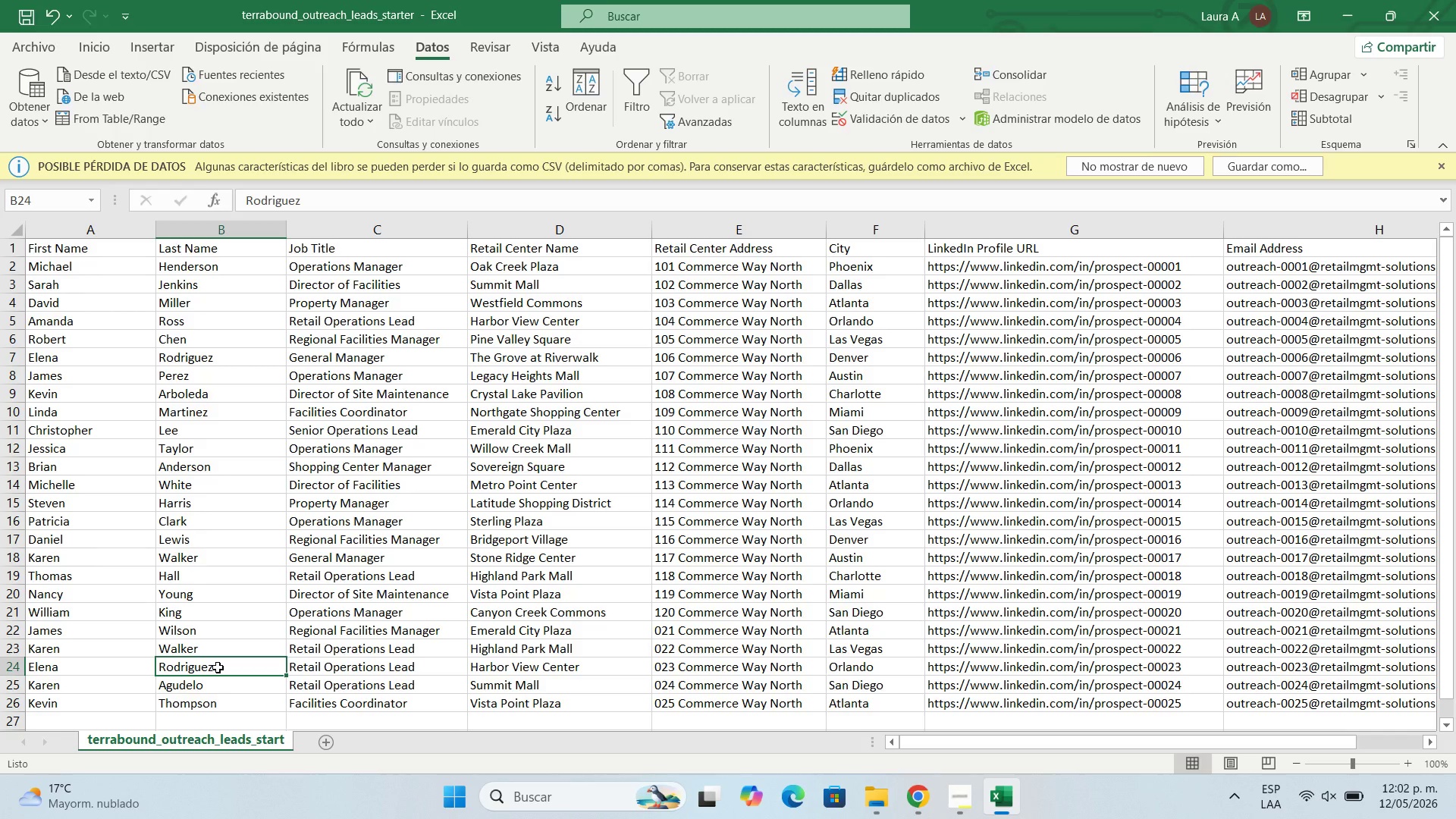 
double_click([239, 666])
 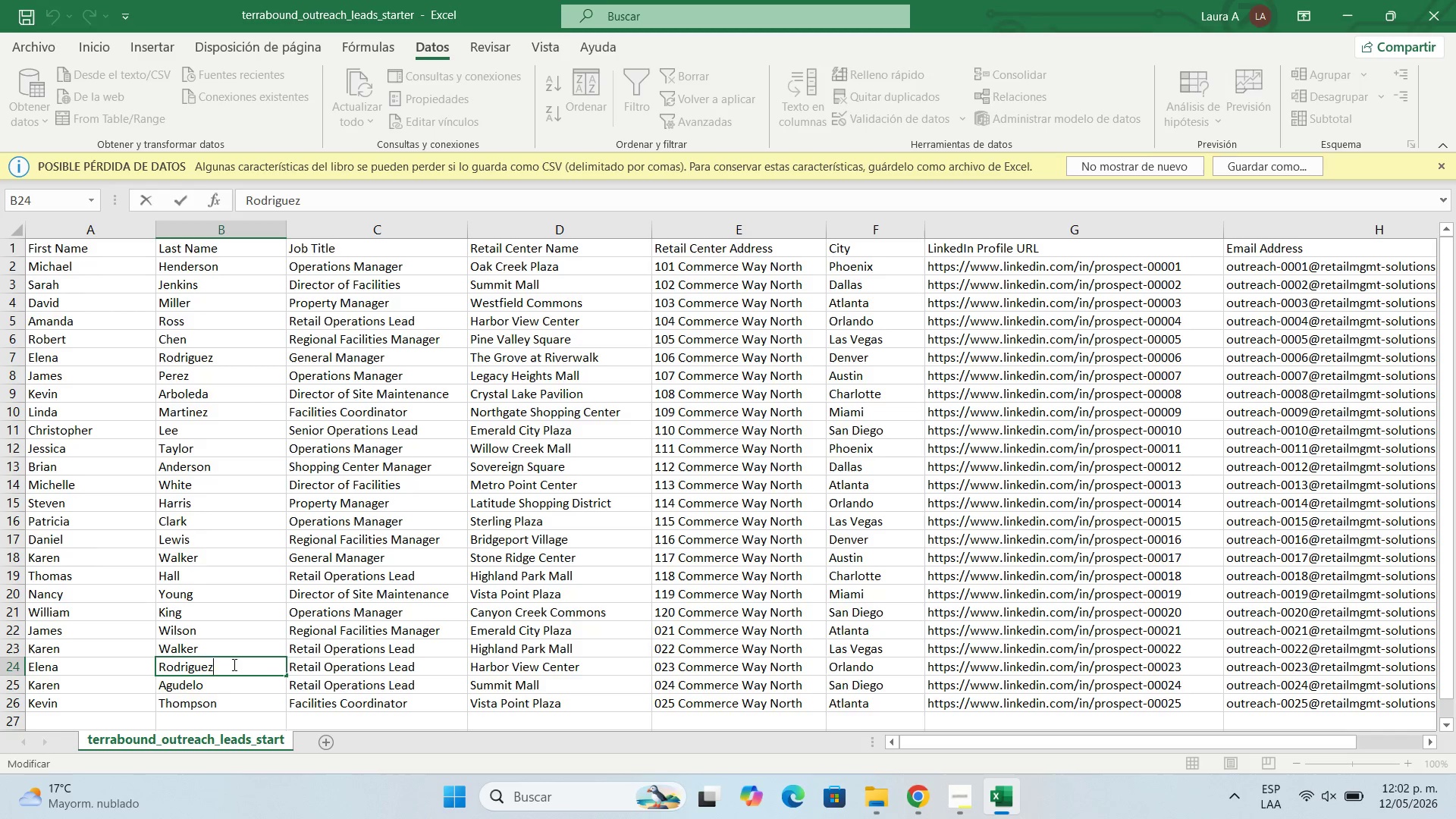 
left_click_drag(start_coordinate=[233, 664], to_coordinate=[155, 661])
 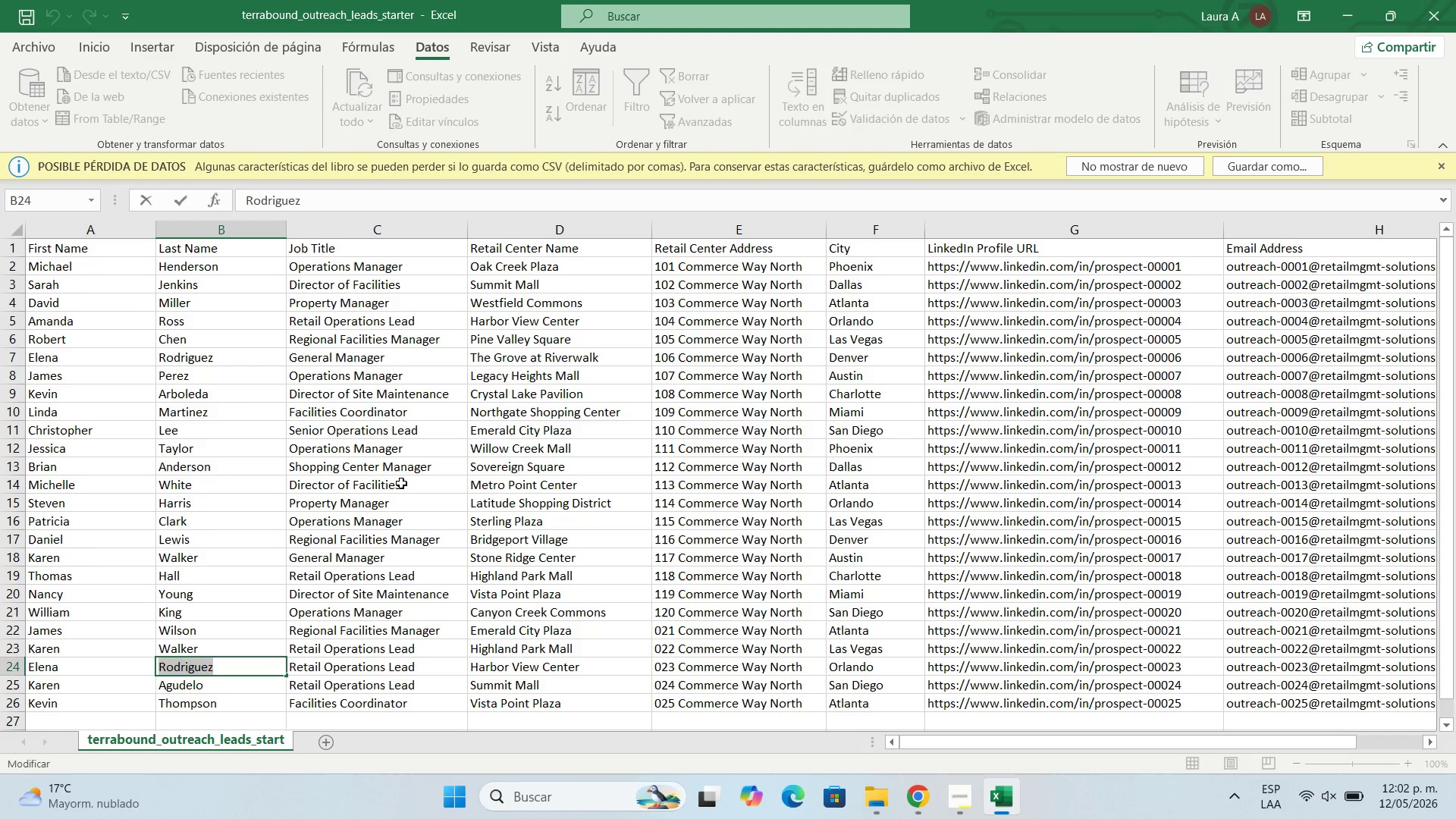 
type(Galvez)
 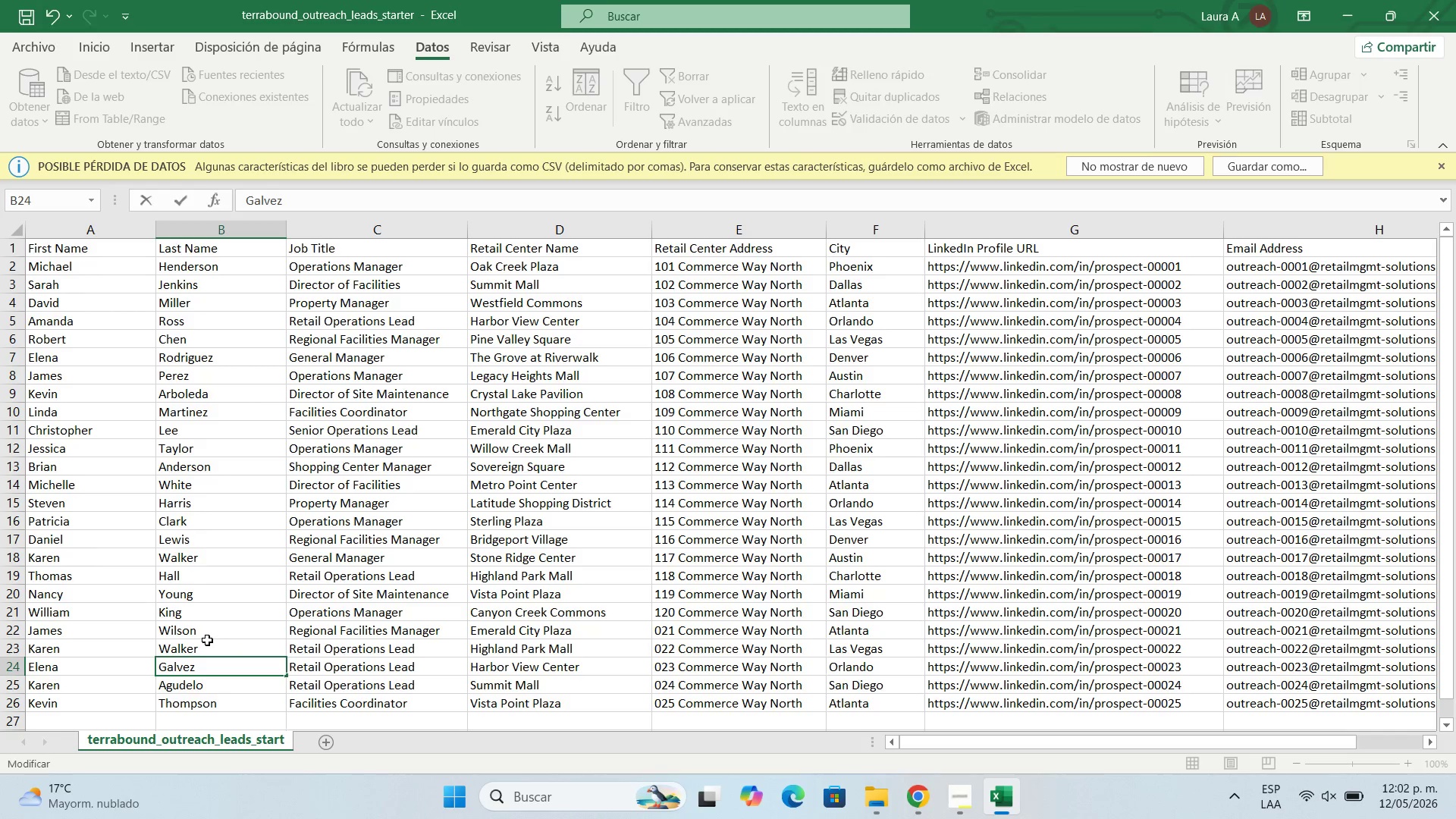 
left_click([208, 651])
 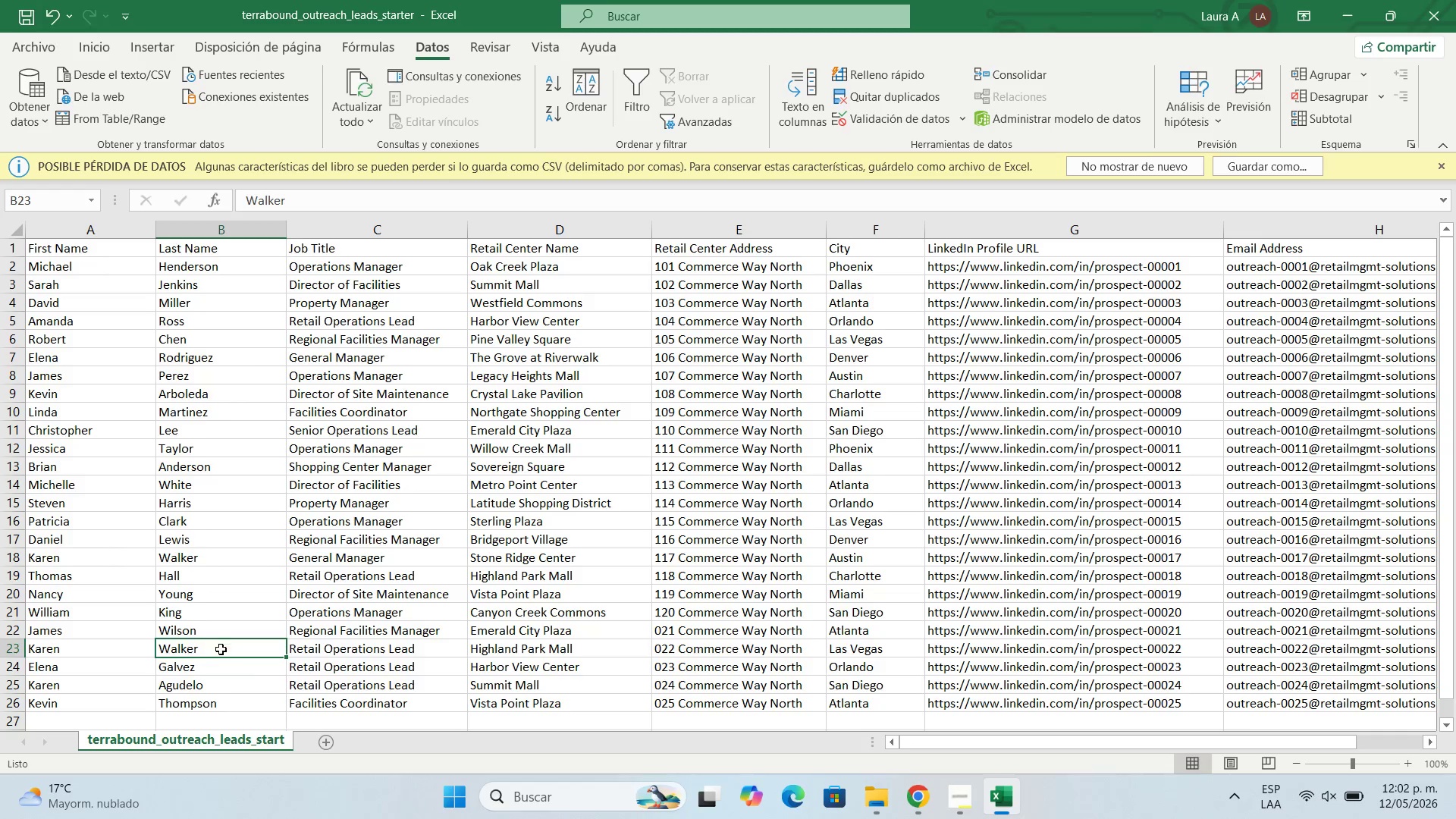 
double_click([224, 646])
 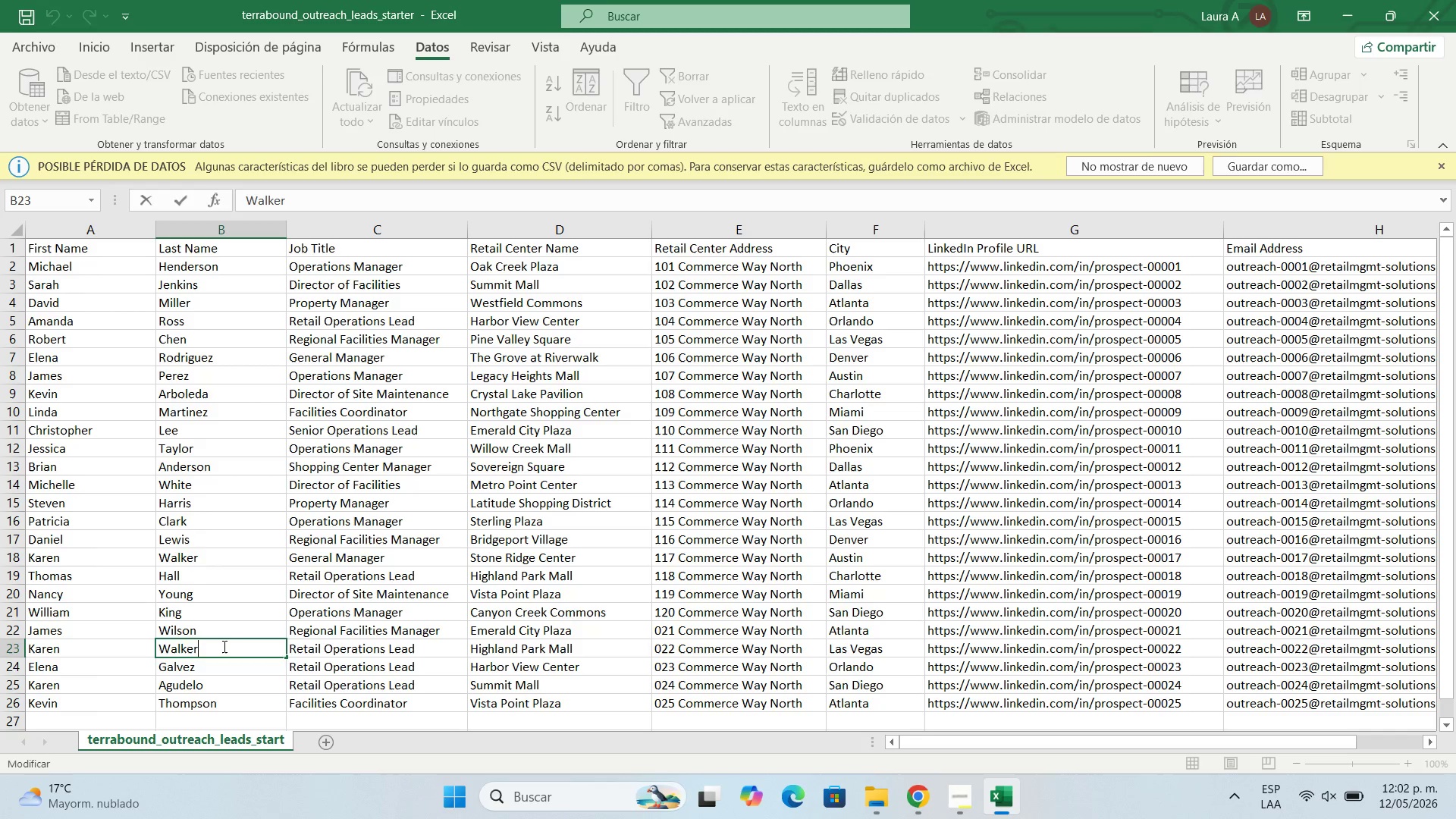 
left_click_drag(start_coordinate=[223, 646], to_coordinate=[152, 639])
 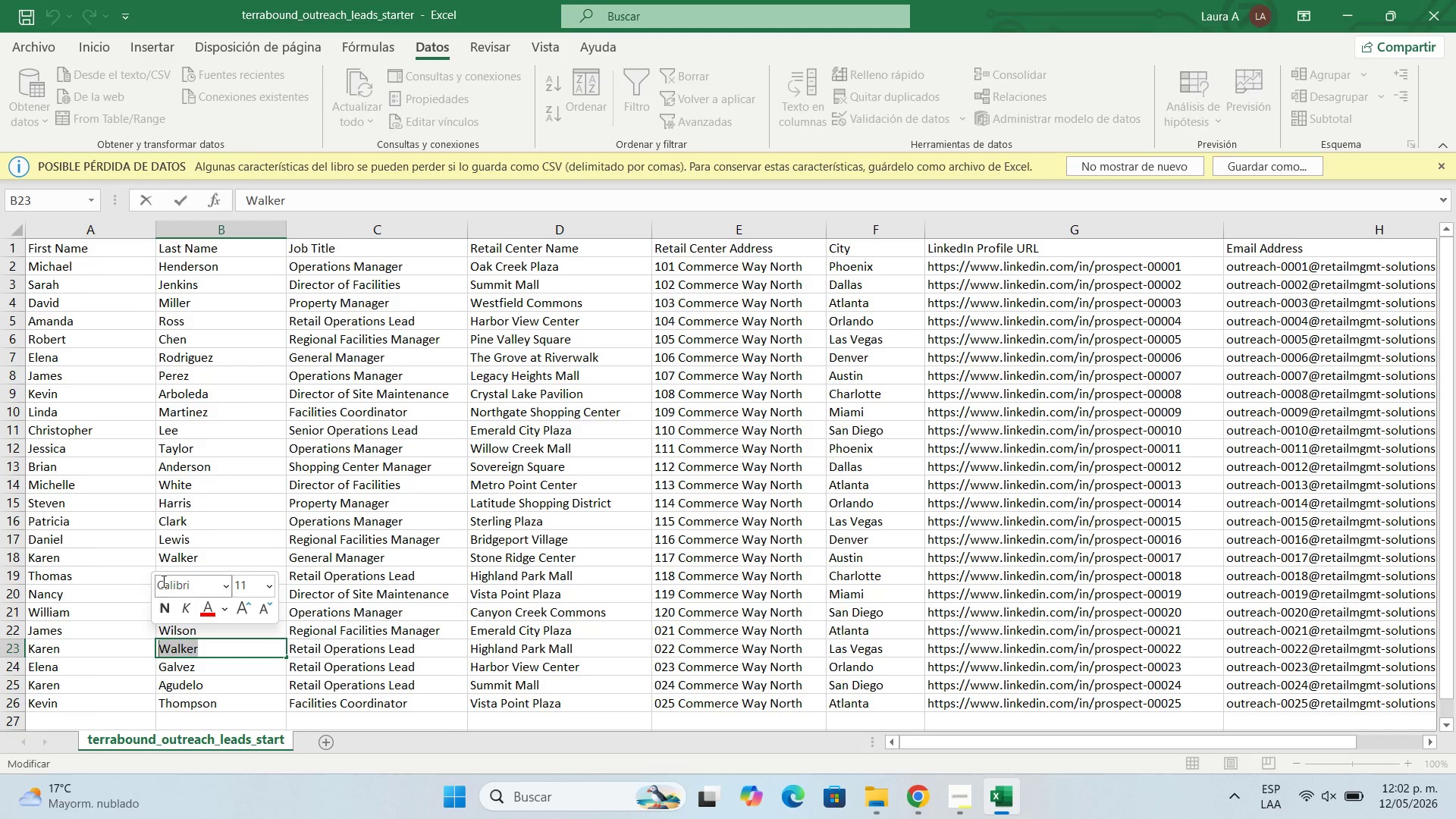 
type(Williams)
 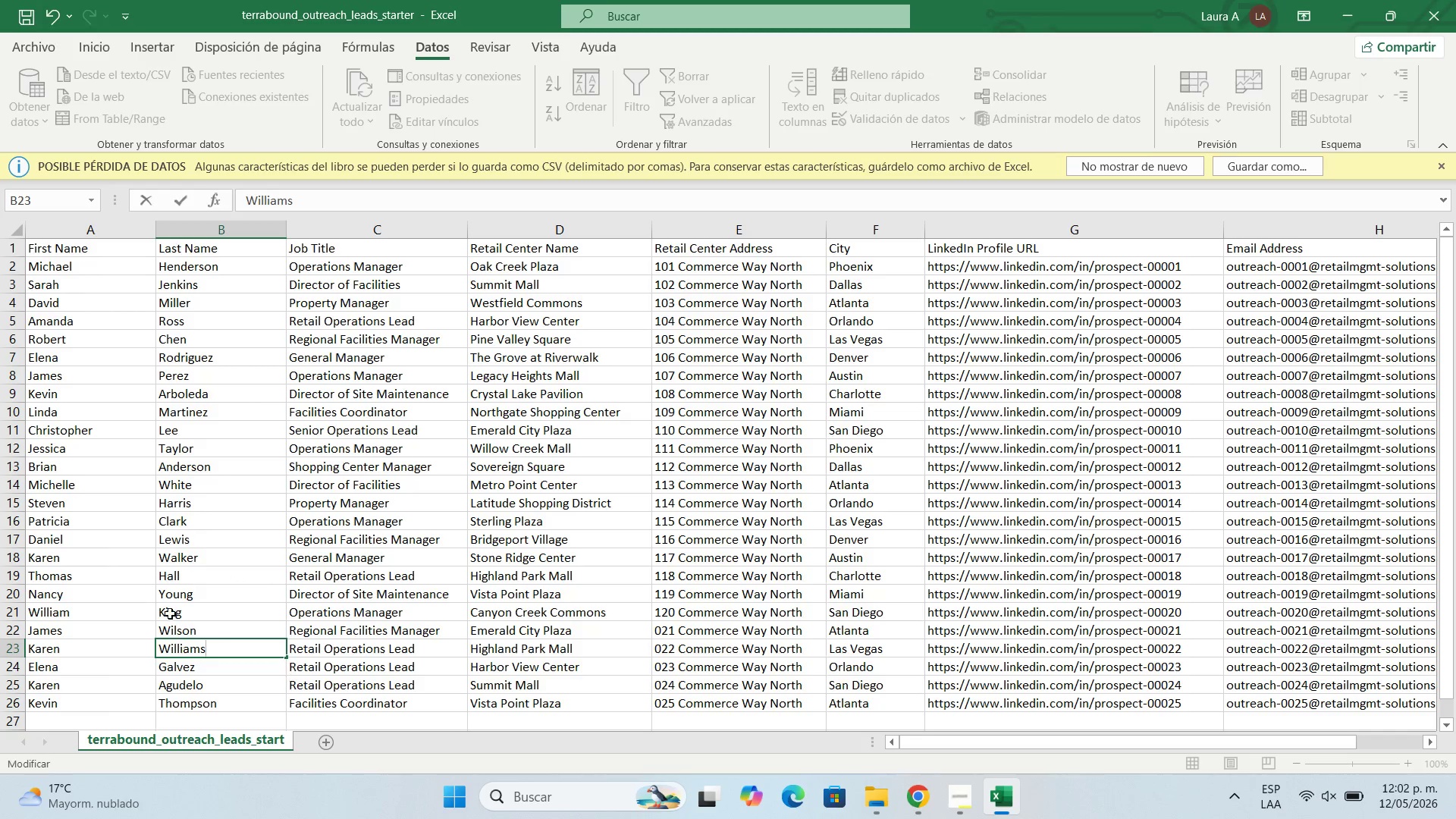 
left_click([221, 625])
 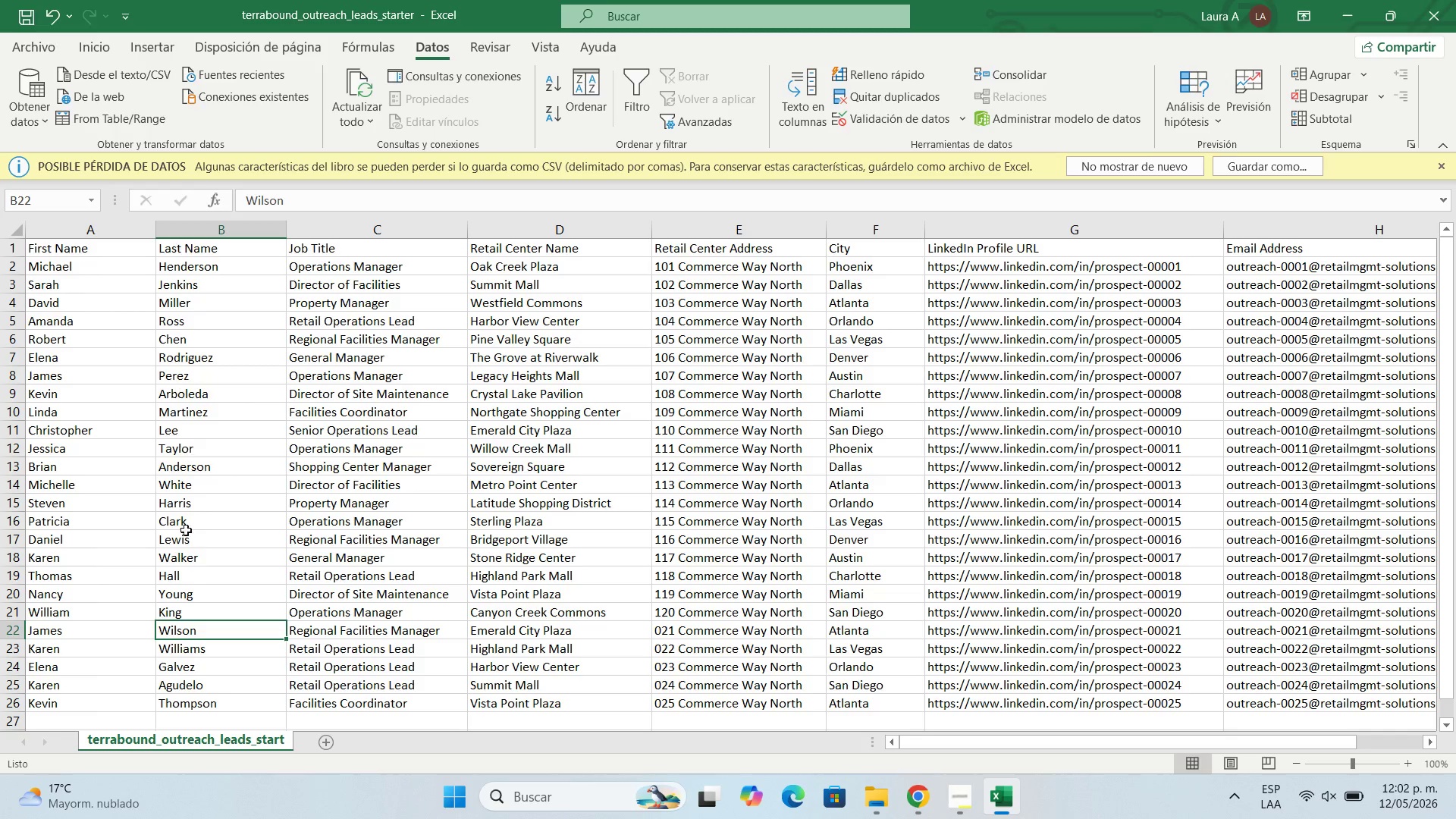 
left_click([186, 599])
 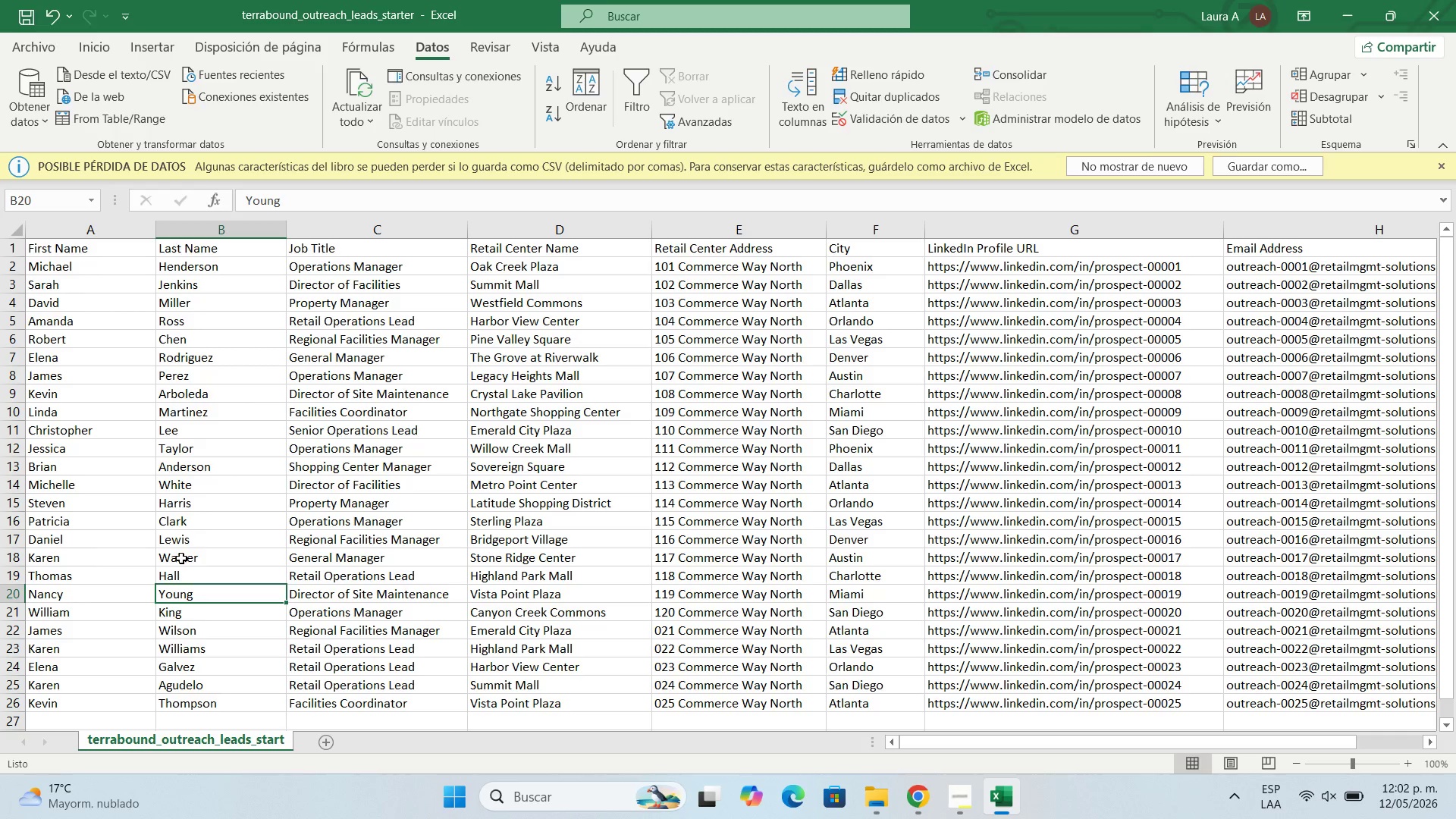 
left_click([179, 574])
 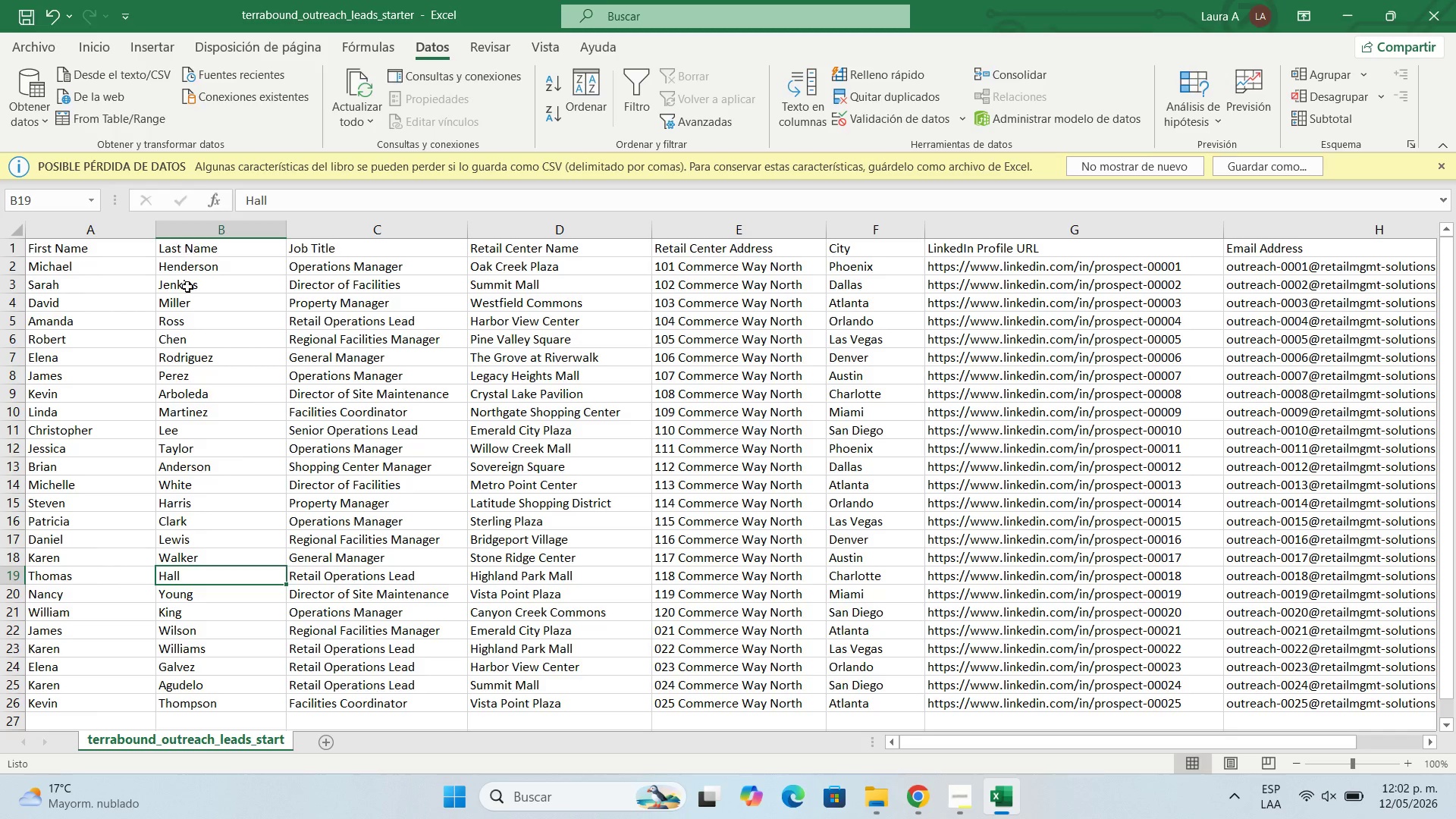 
left_click([189, 554])